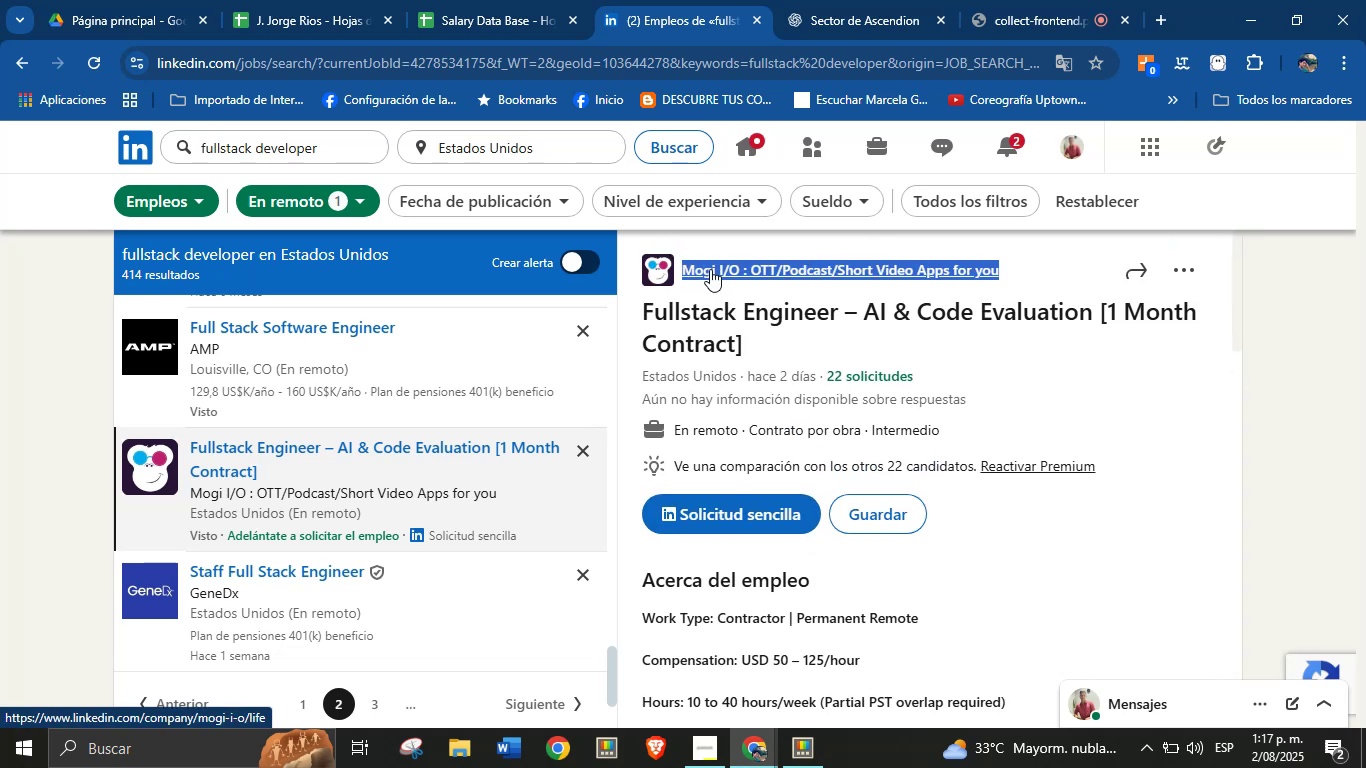 
key(Alt+AltLeft)
 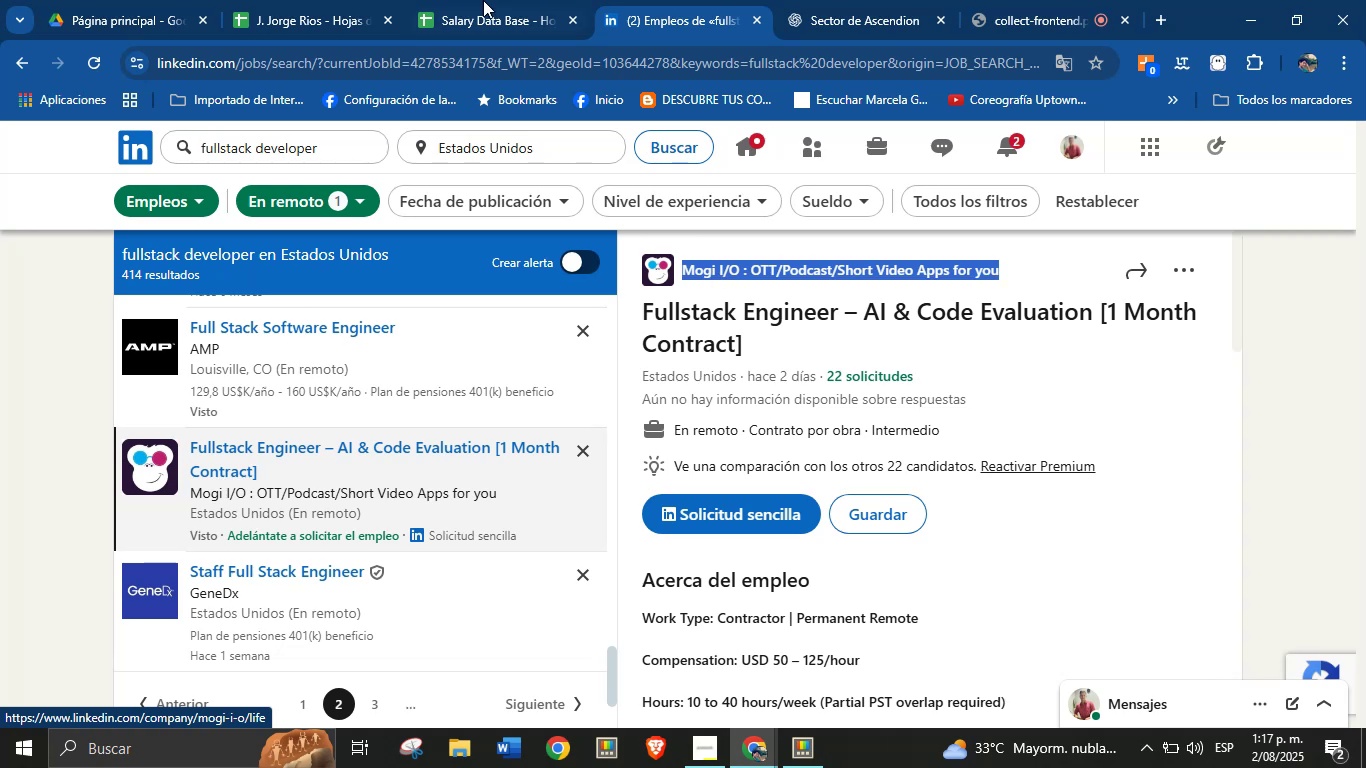 
key(Alt+Control+ControlLeft)
 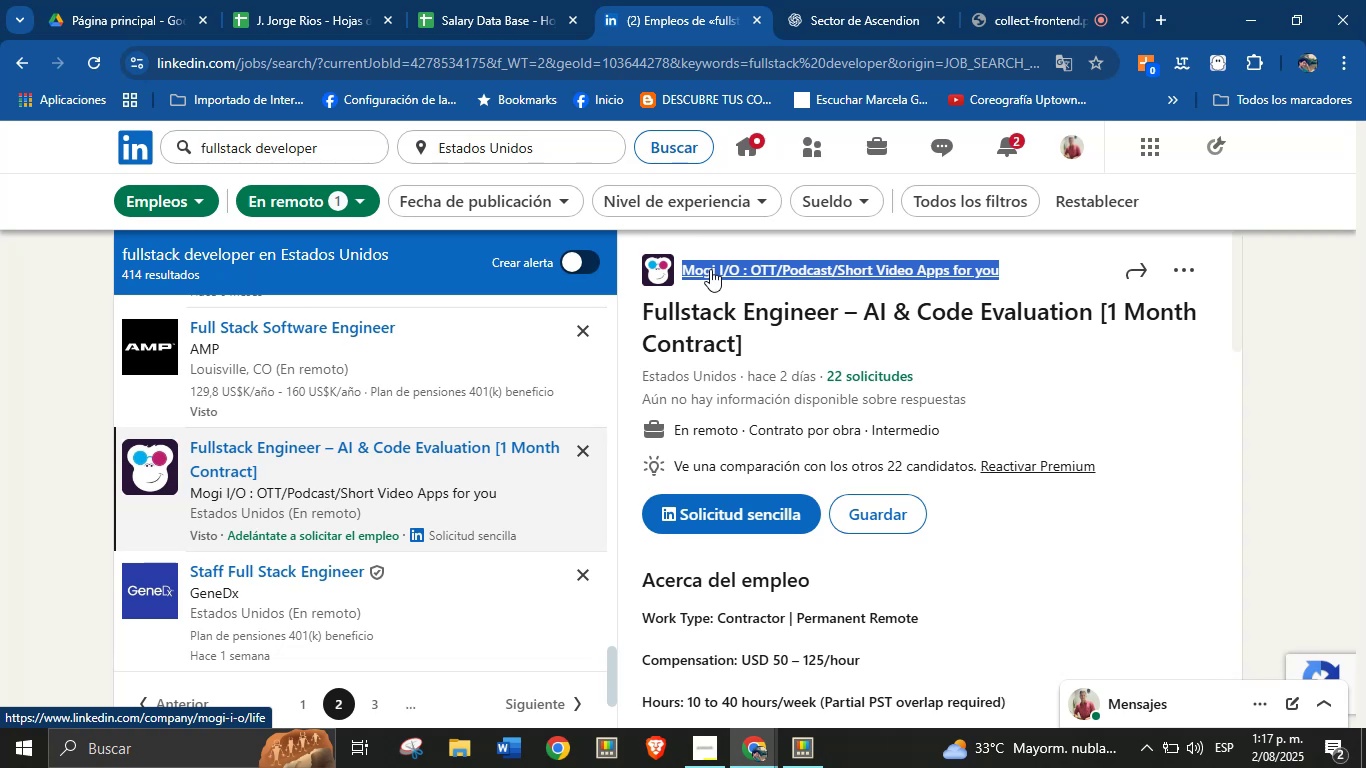 
key(Alt+Control+C)
 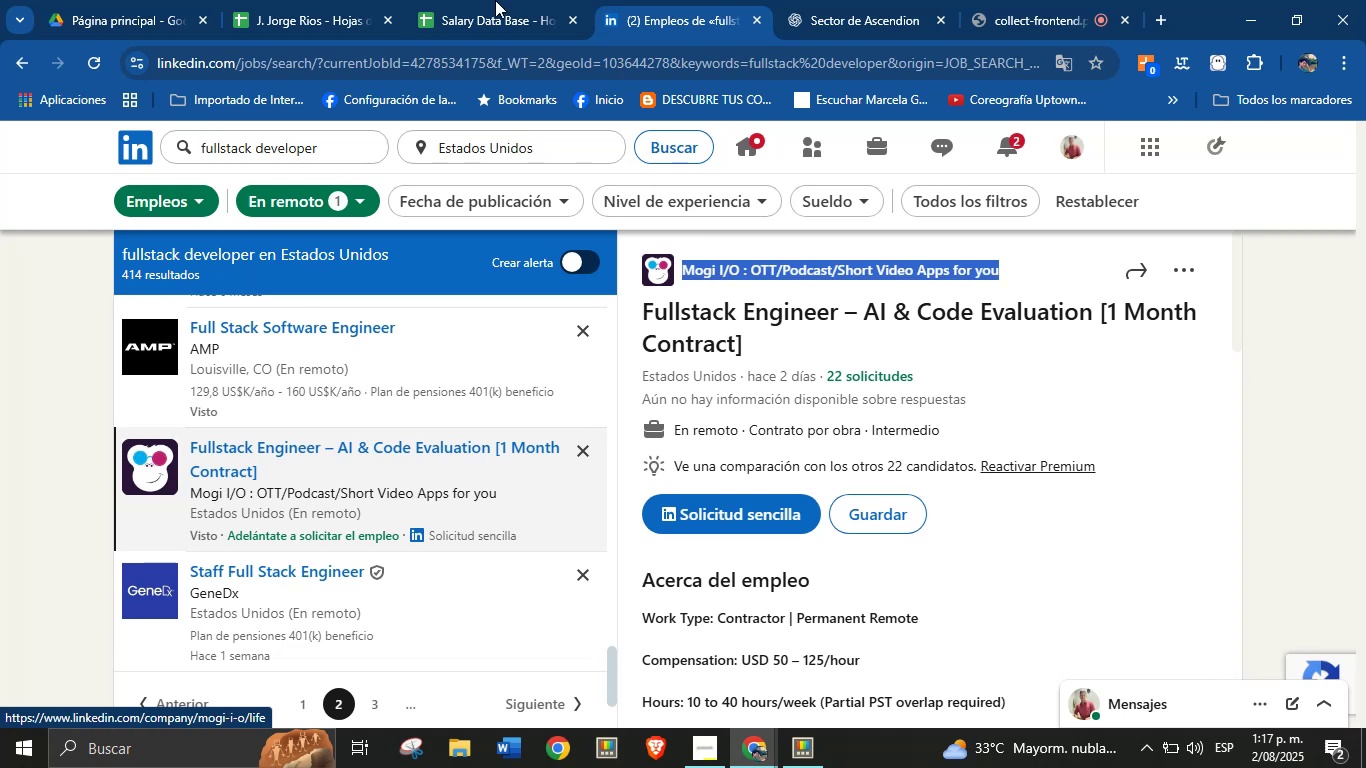 
left_click([482, 0])
 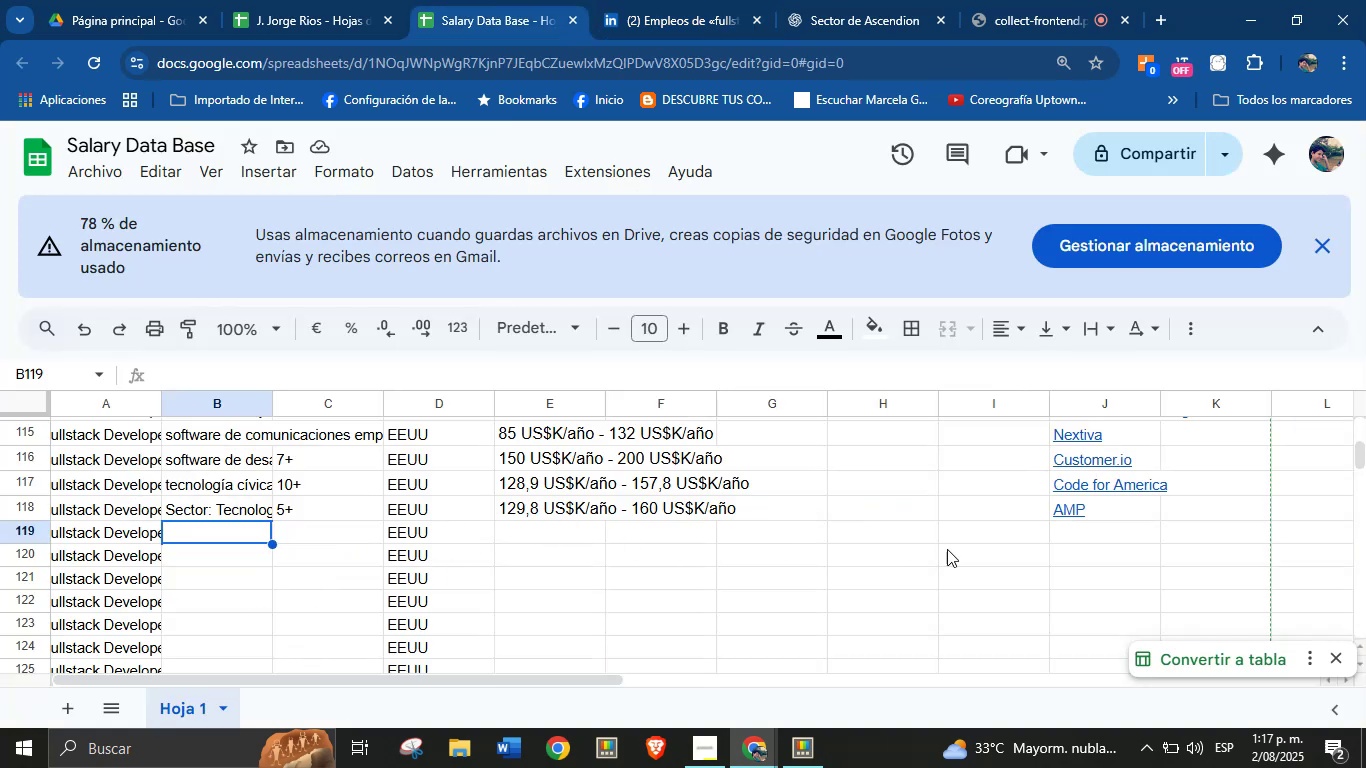 
left_click([1070, 535])
 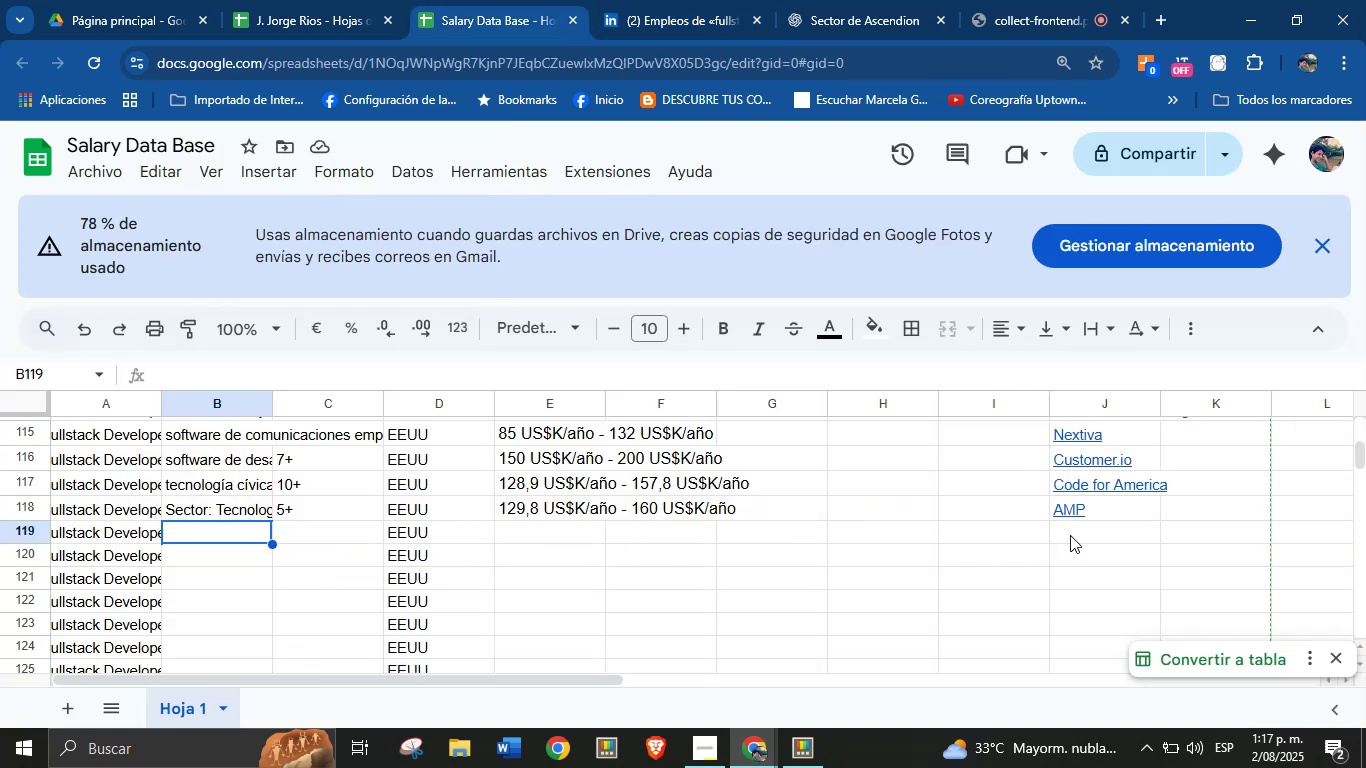 
key(Break)
 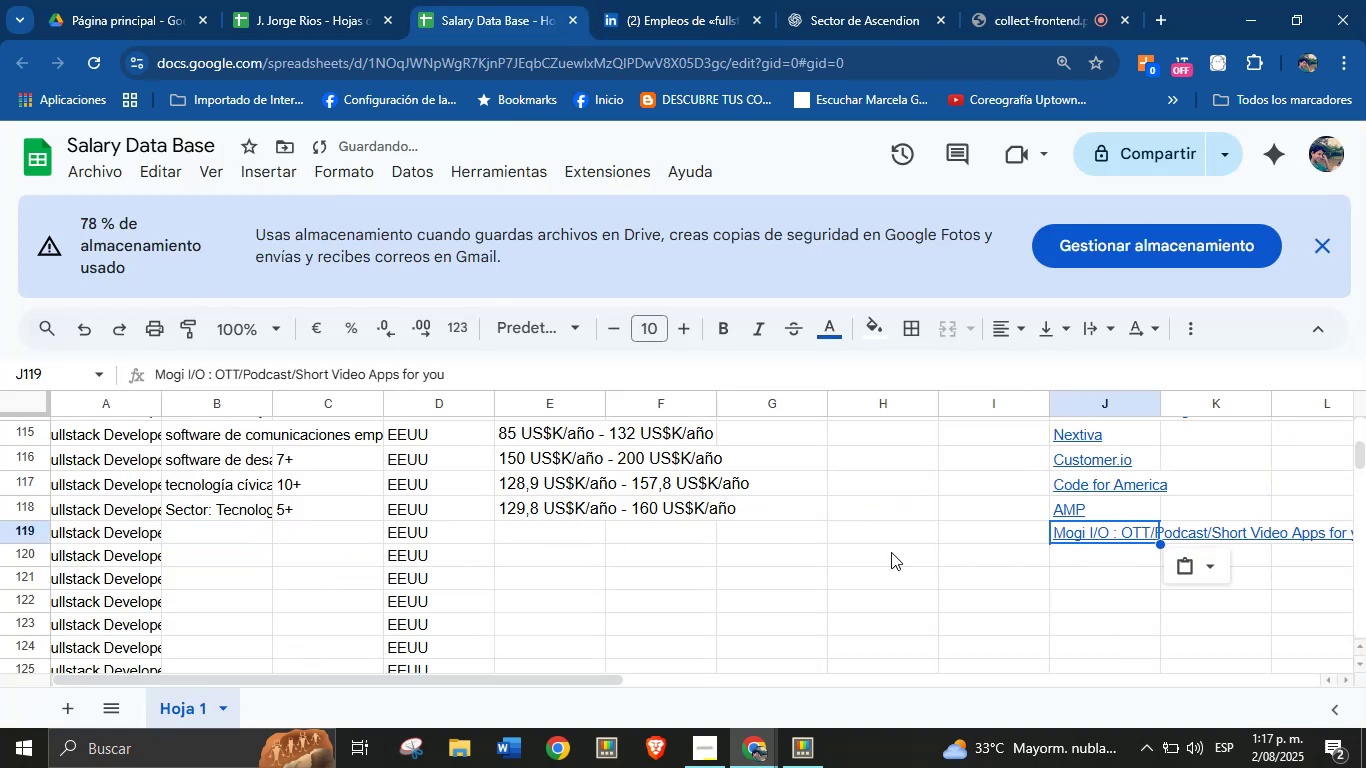 
key(Control+ControlLeft)
 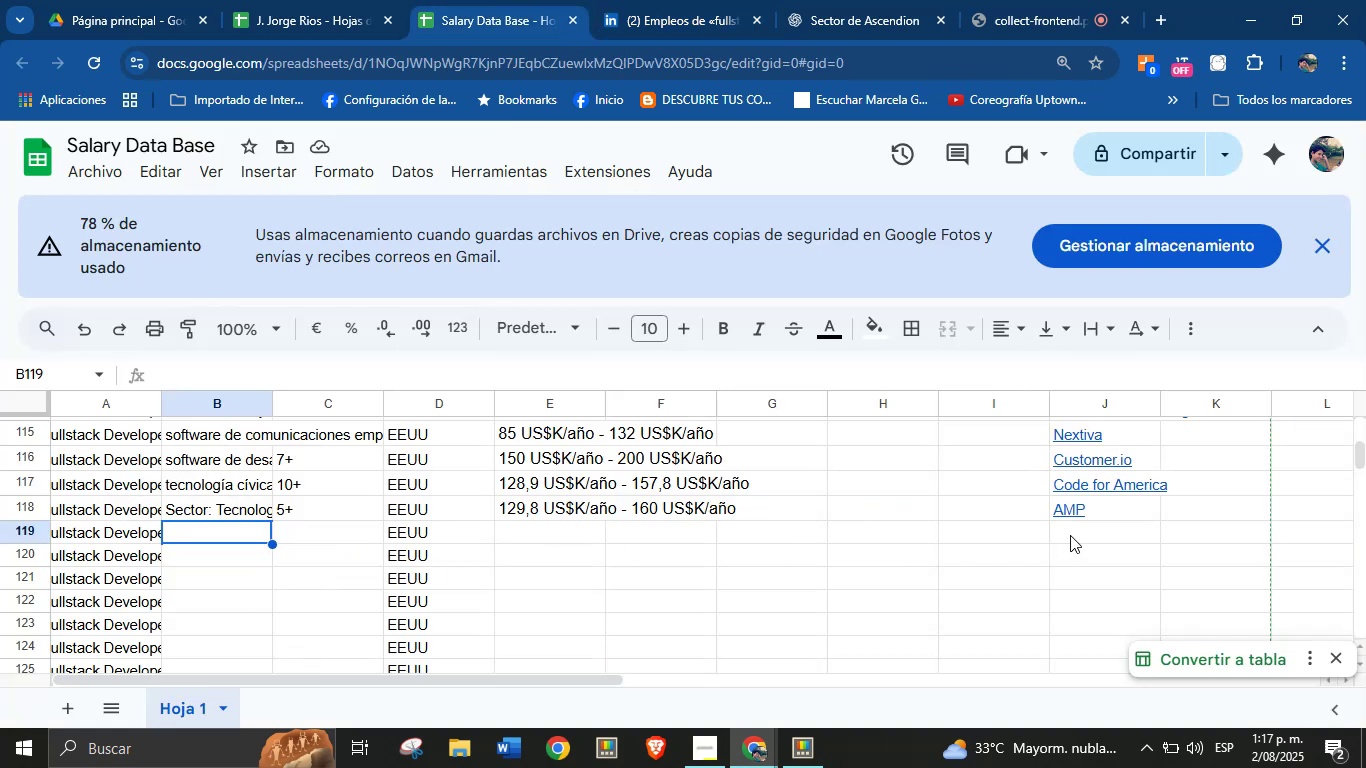 
key(Control+V)
 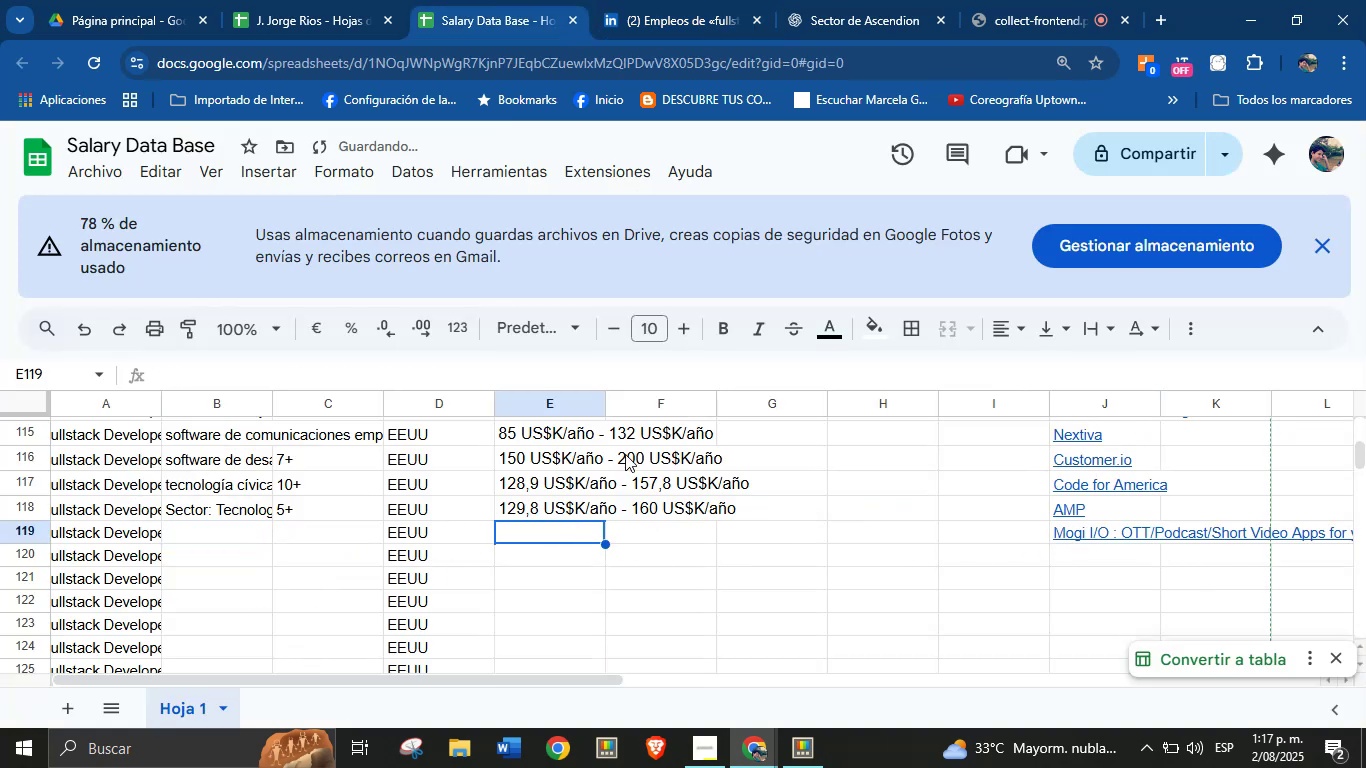 
left_click([664, 0])
 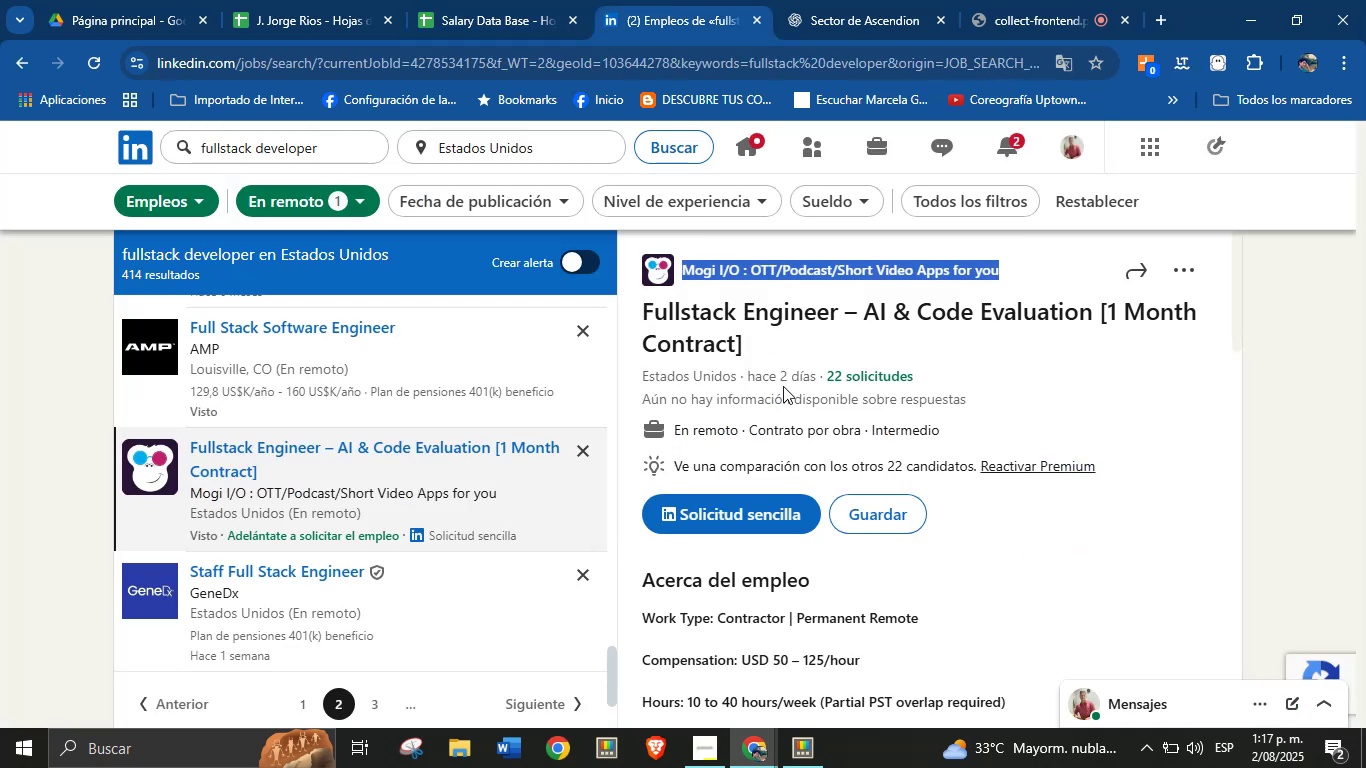 
left_click([784, 384])
 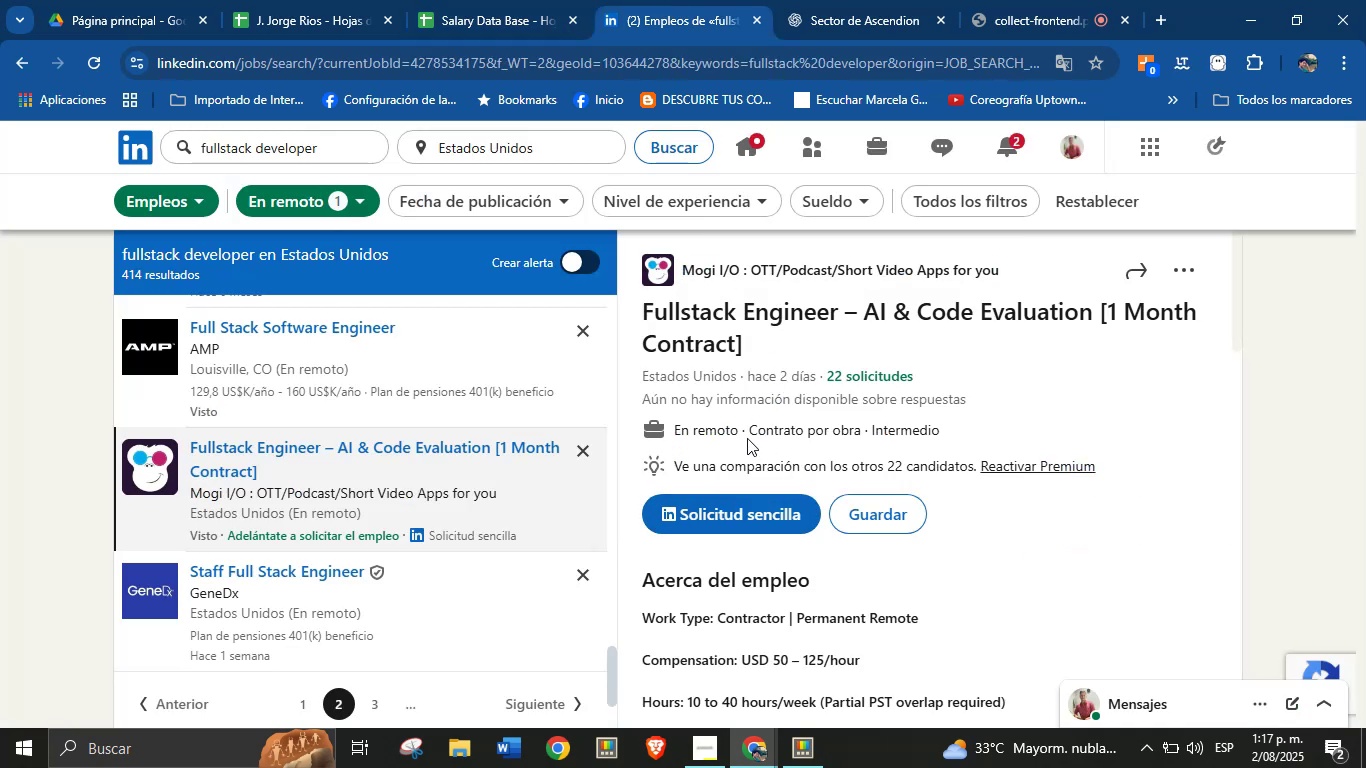 
scroll: coordinate [322, 498], scroll_direction: down, amount: 2.0
 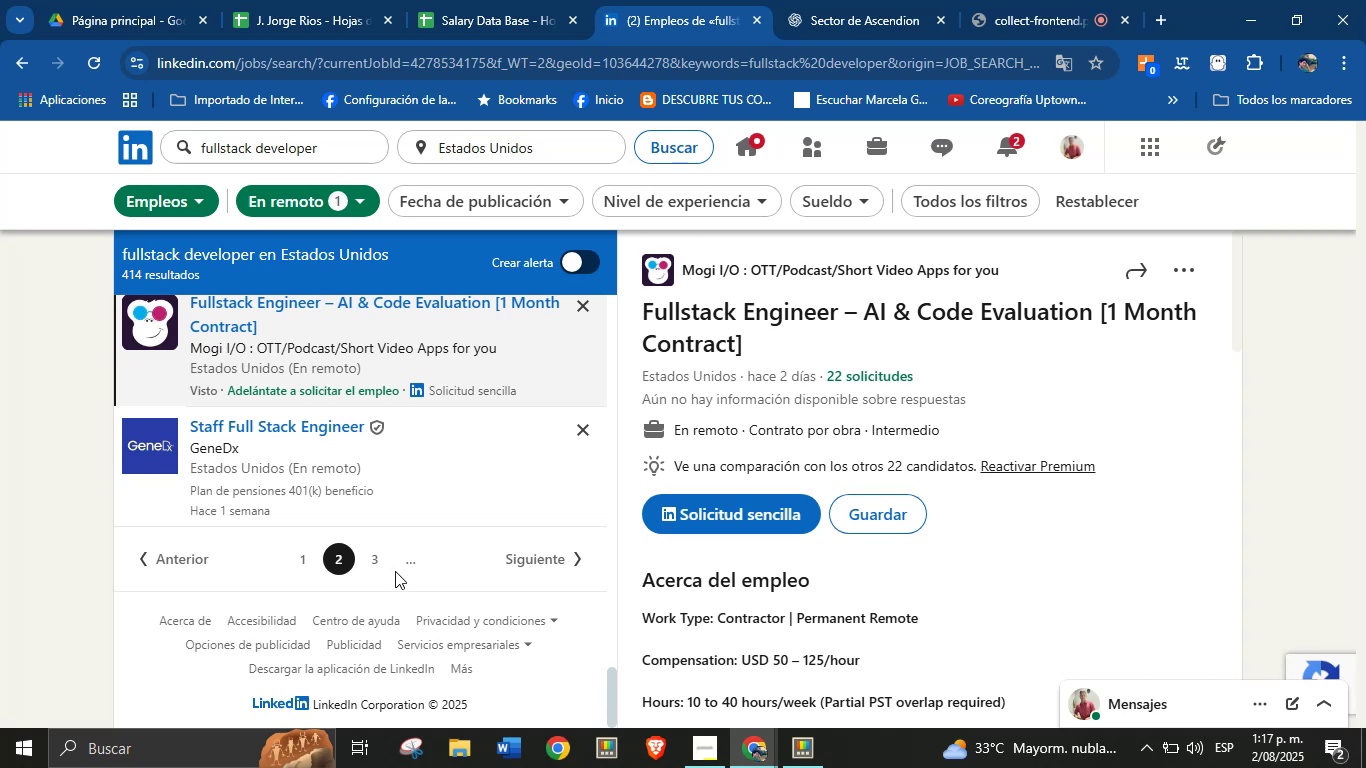 
left_click([375, 555])
 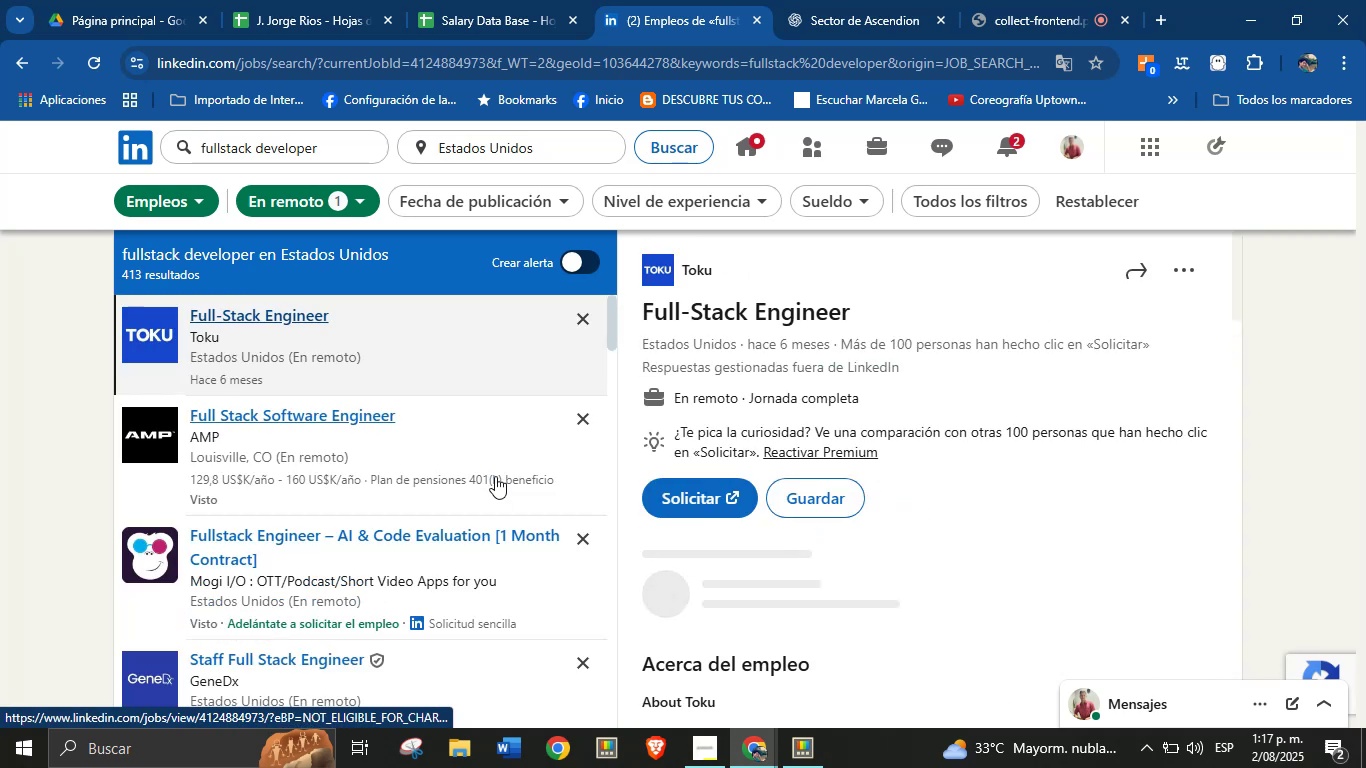 
wait(8.85)
 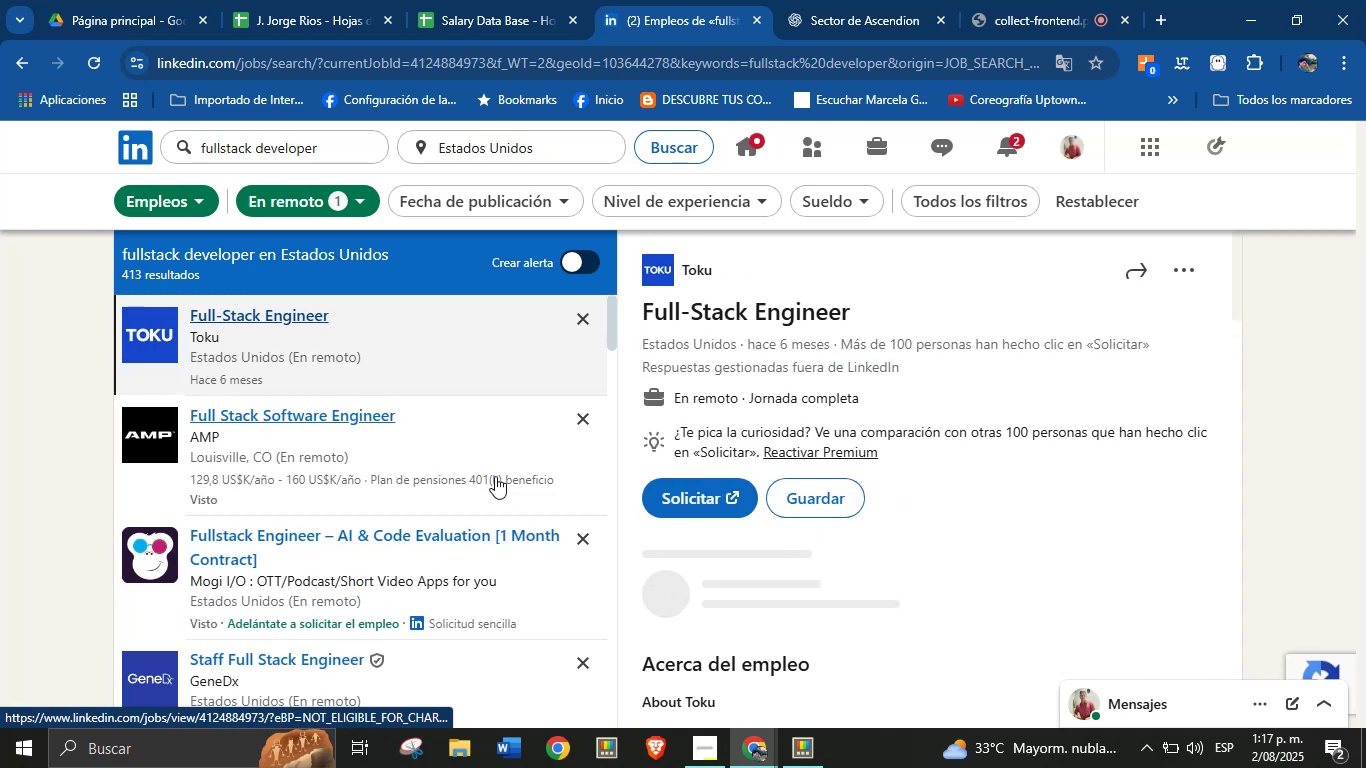 
scroll: coordinate [396, 518], scroll_direction: down, amount: 11.0
 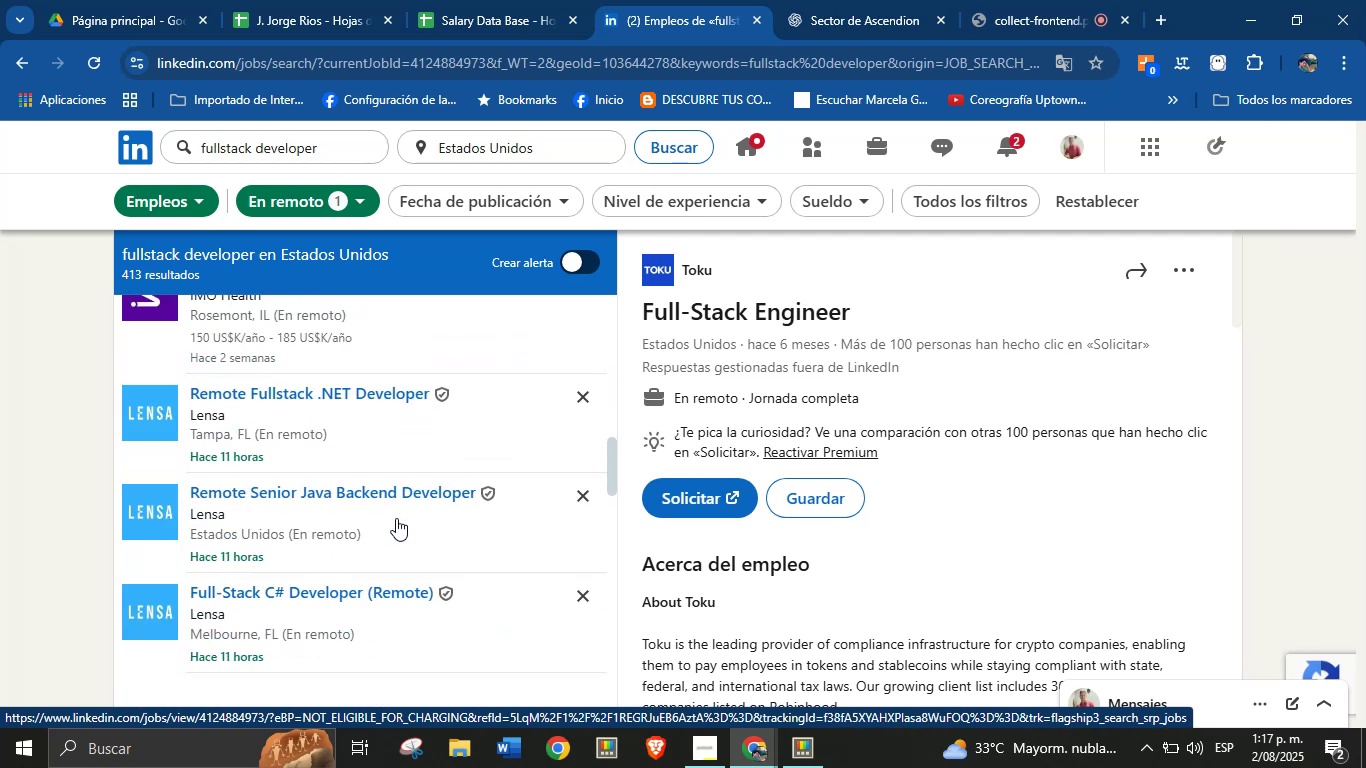 
scroll: coordinate [396, 518], scroll_direction: up, amount: 2.0
 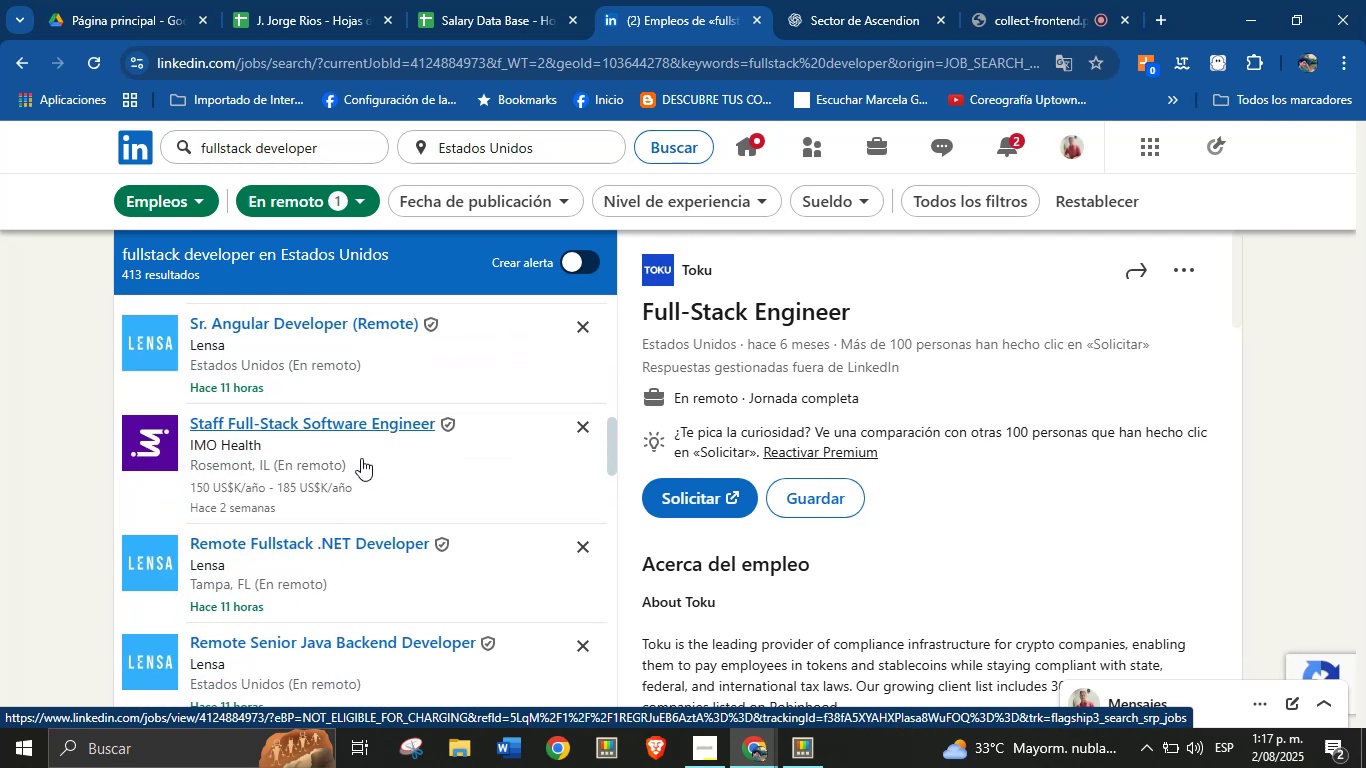 
scroll: coordinate [375, 459], scroll_direction: down, amount: 11.0
 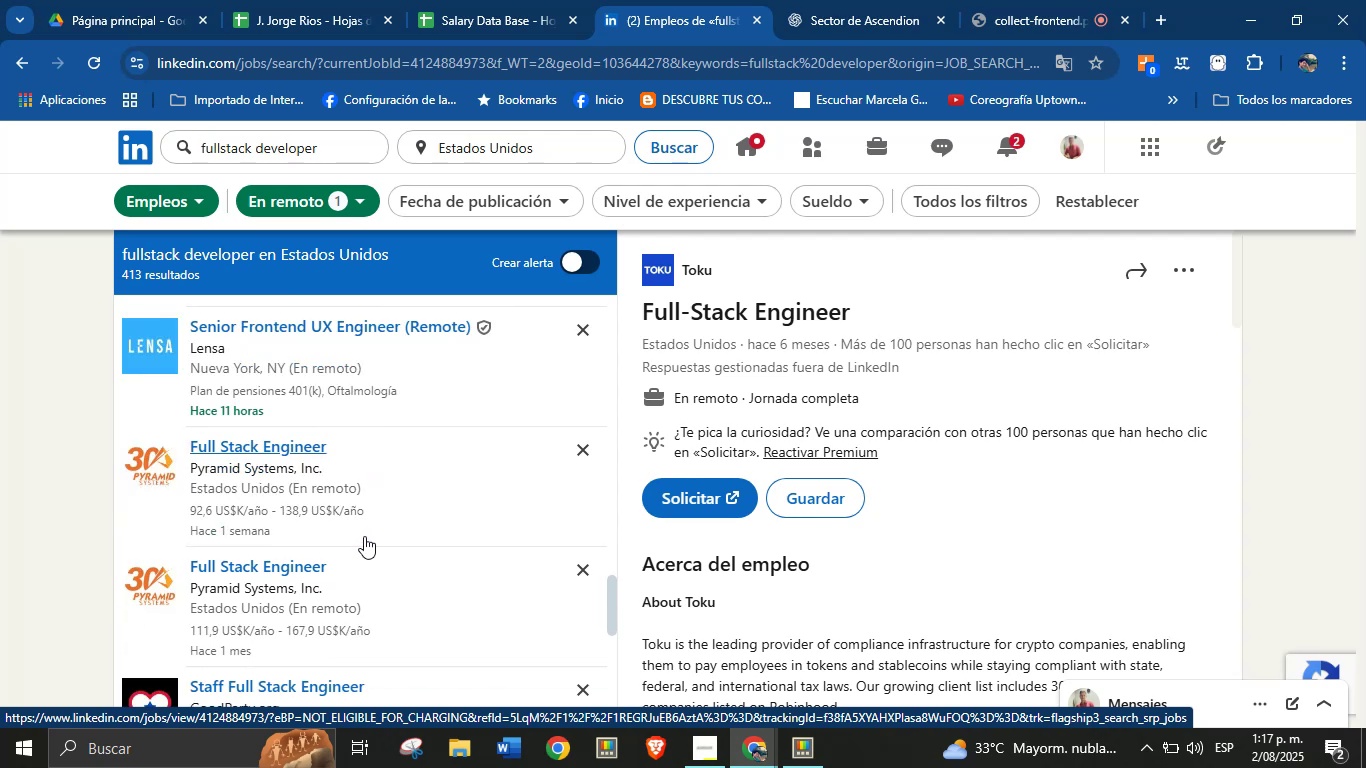 
left_click([372, 488])
 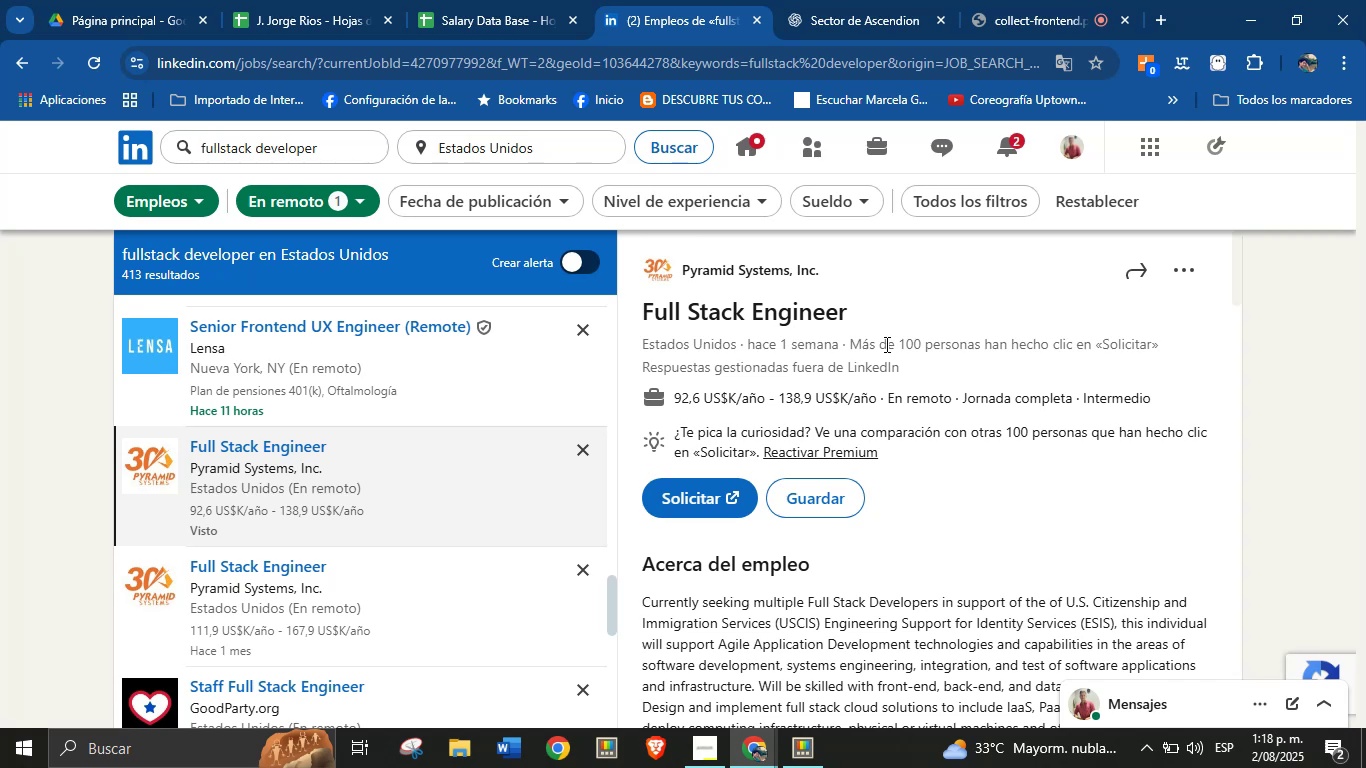 
wait(18.61)
 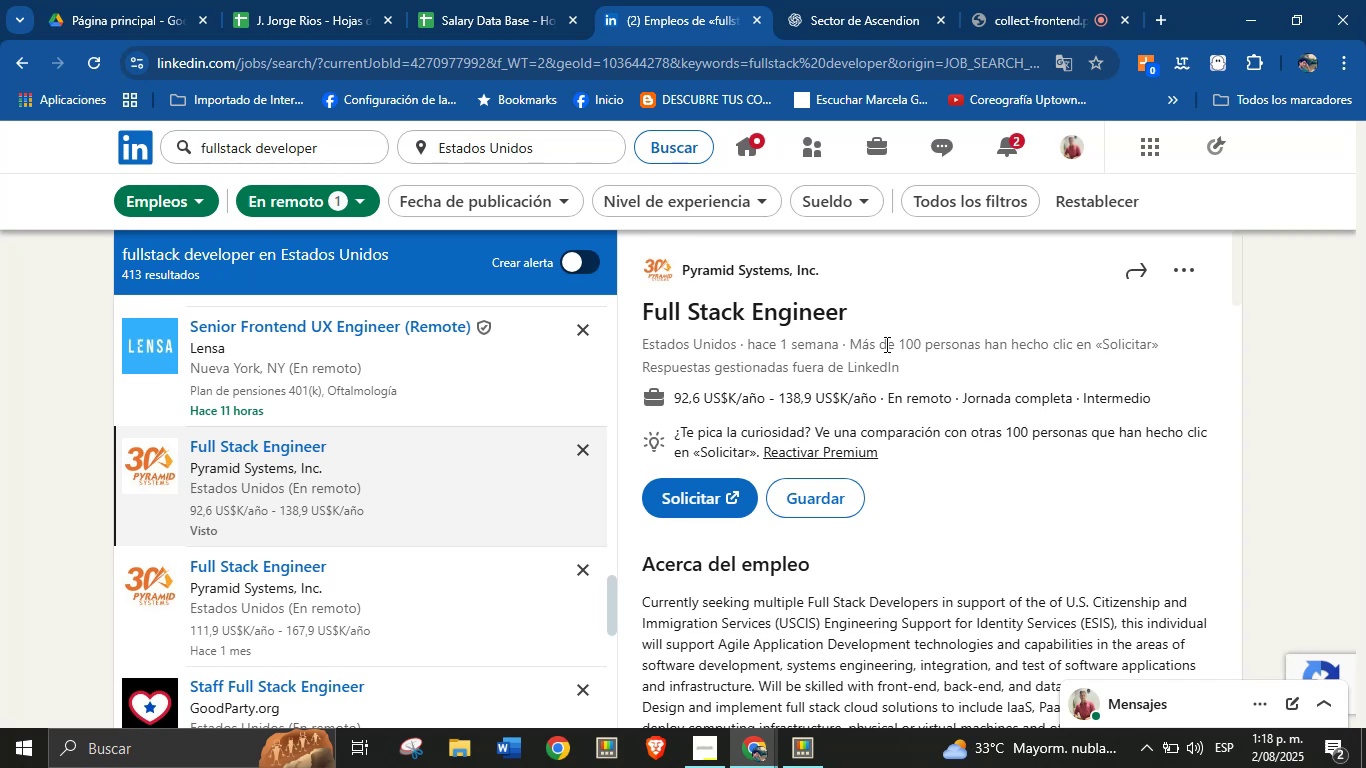 
left_click_drag(start_coordinate=[847, 270], to_coordinate=[683, 271])
 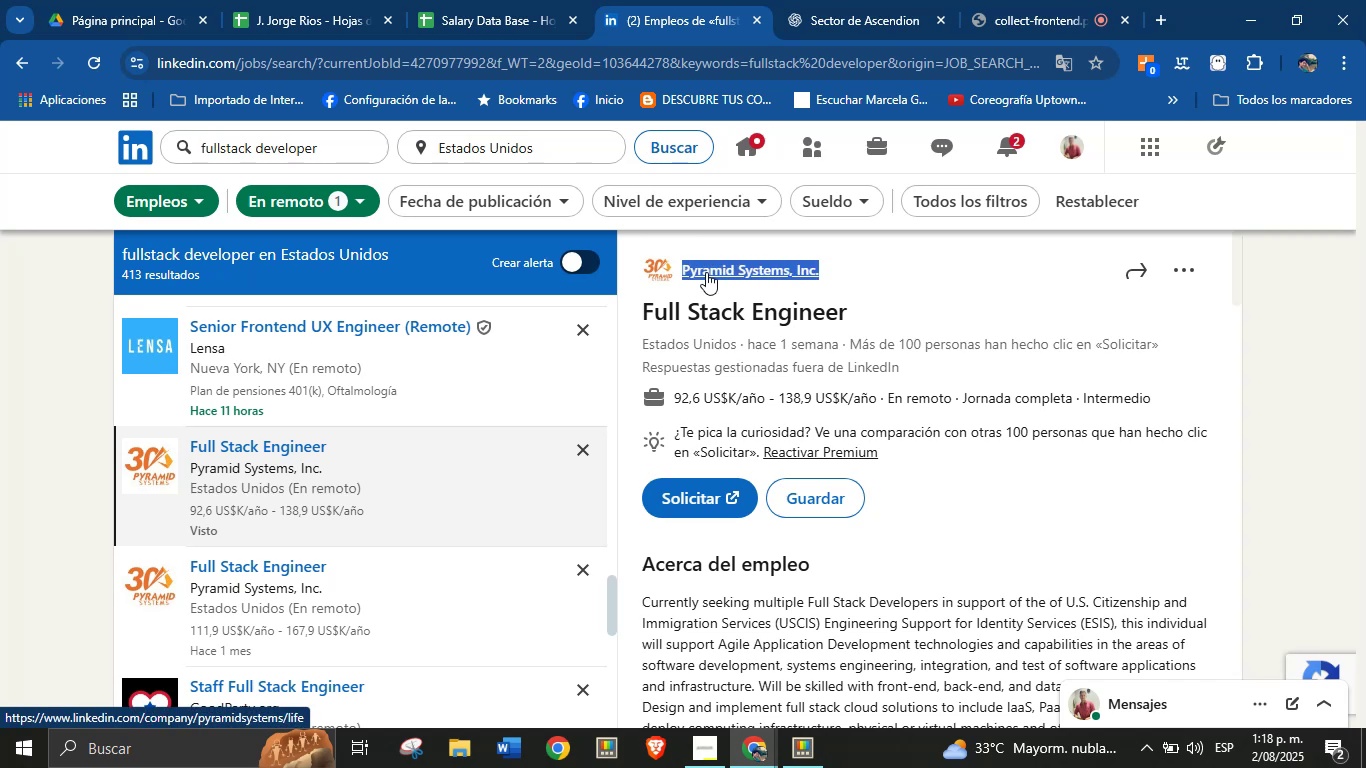 
key(Alt+AltLeft)
 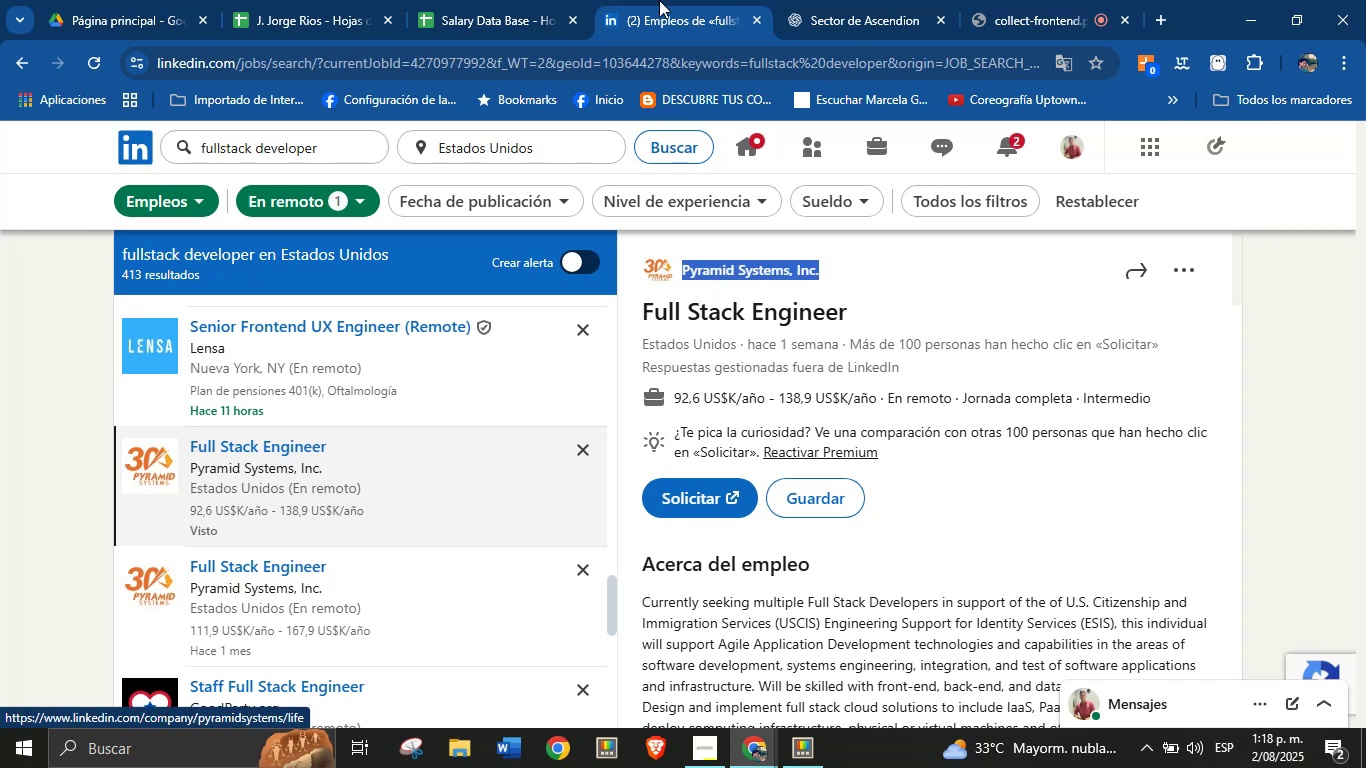 
key(Alt+Control+ControlLeft)
 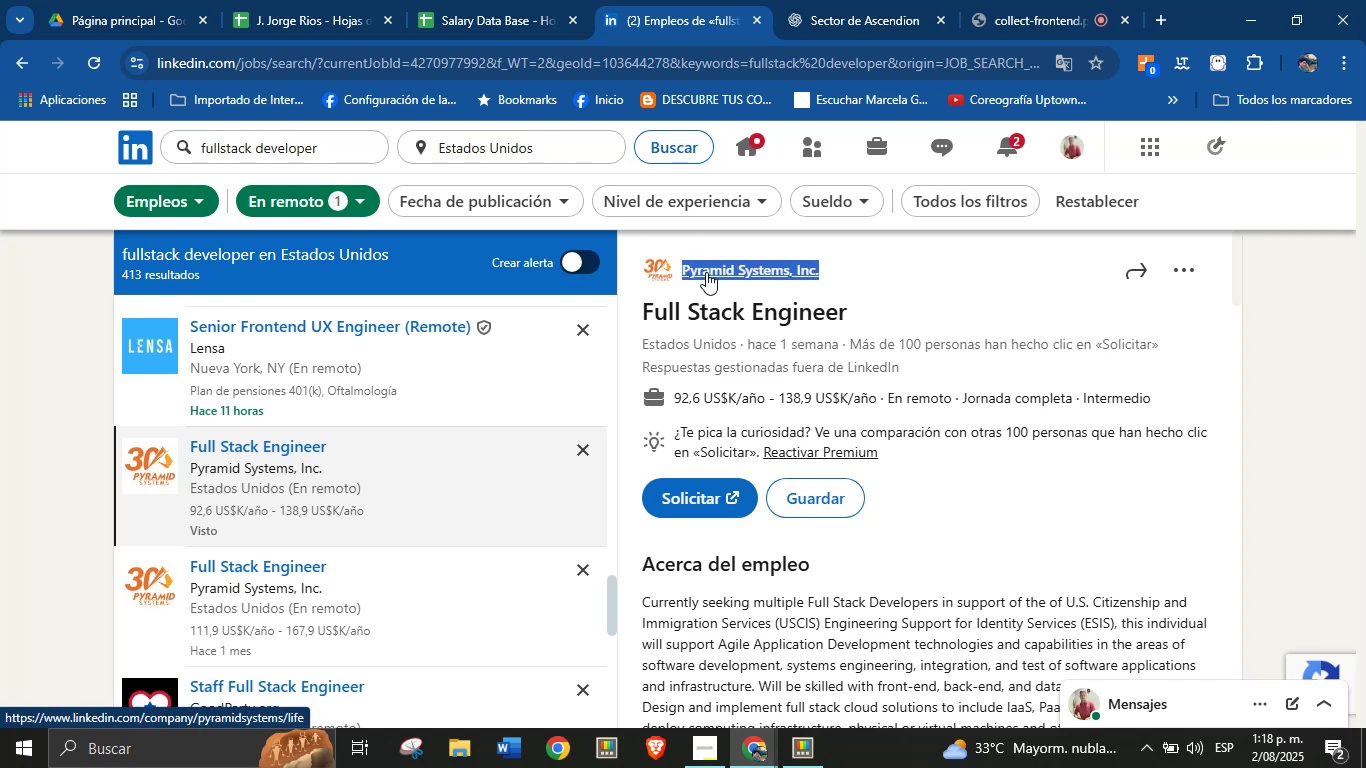 
key(Alt+Control+C)
 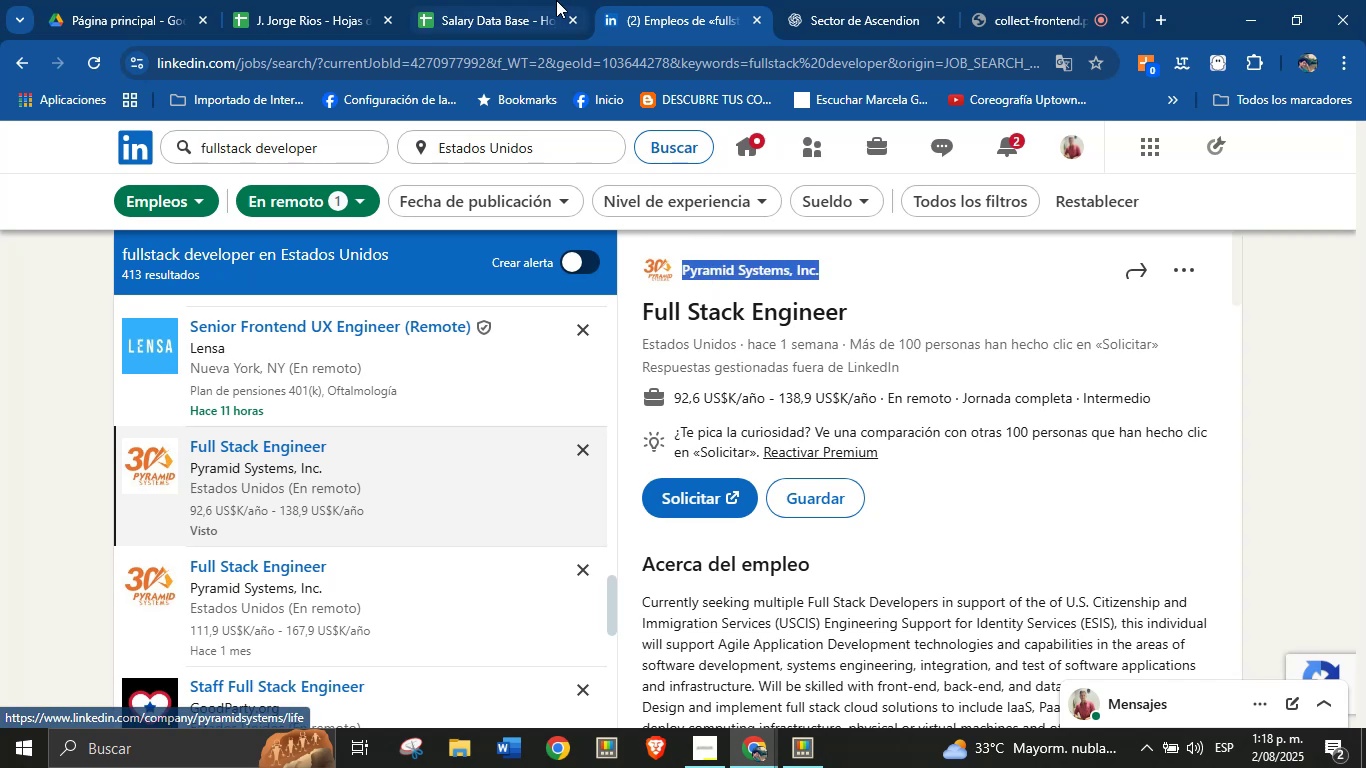 
left_click([525, 0])
 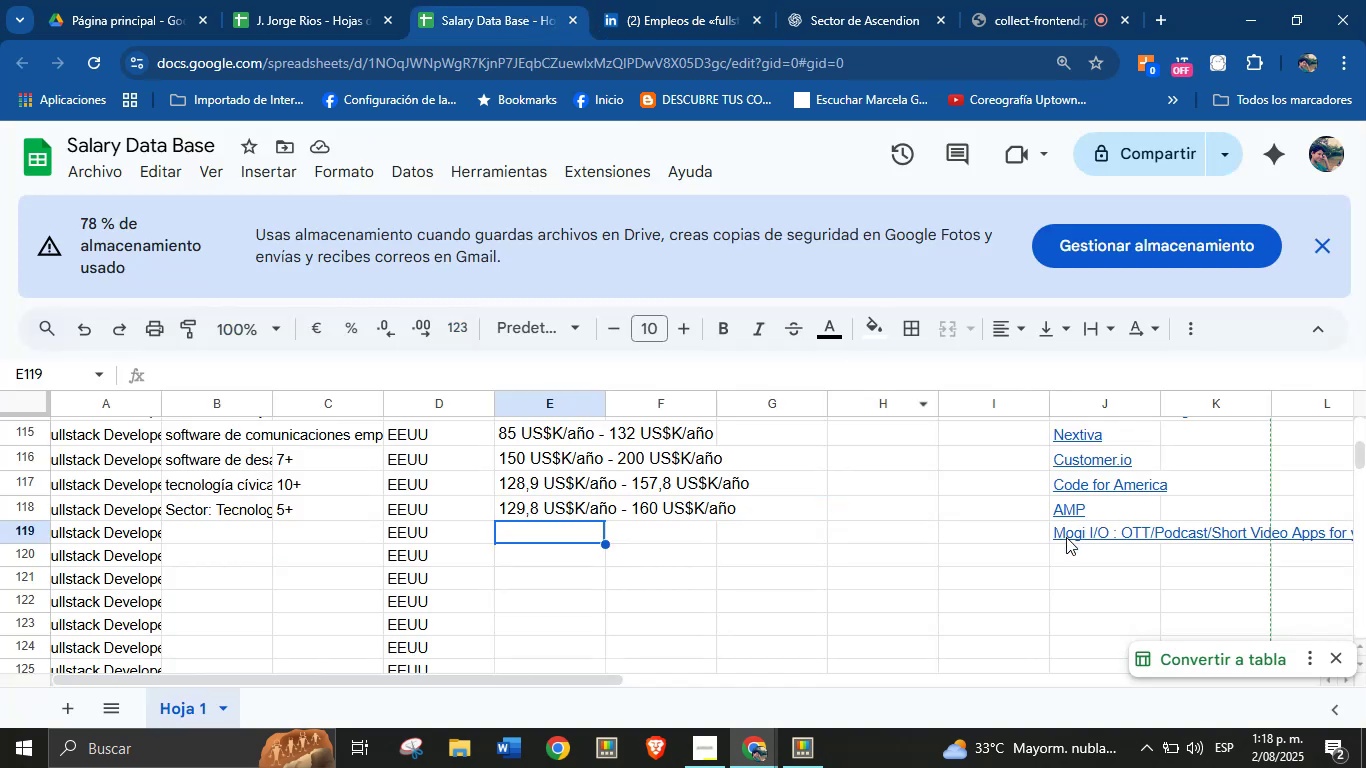 
left_click([1071, 552])
 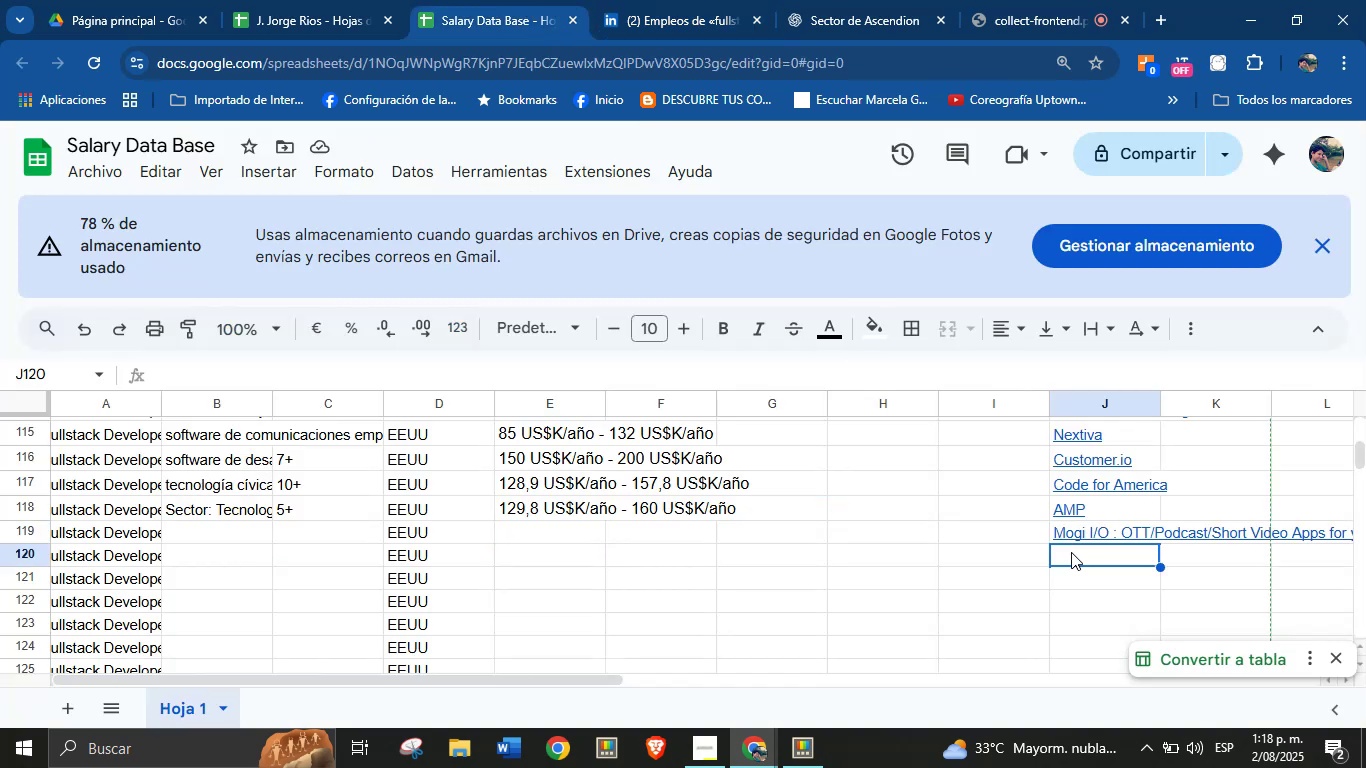 
key(Control+ControlLeft)
 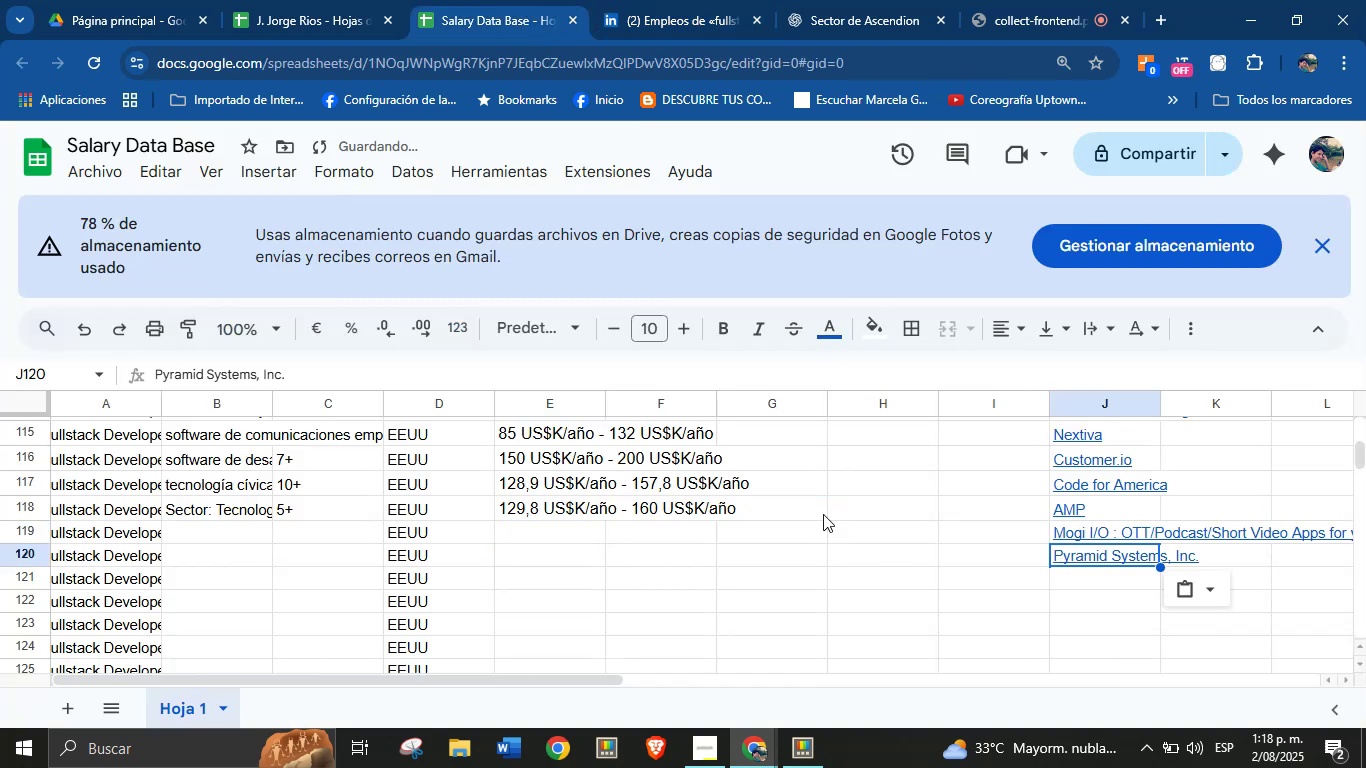 
key(Break)
 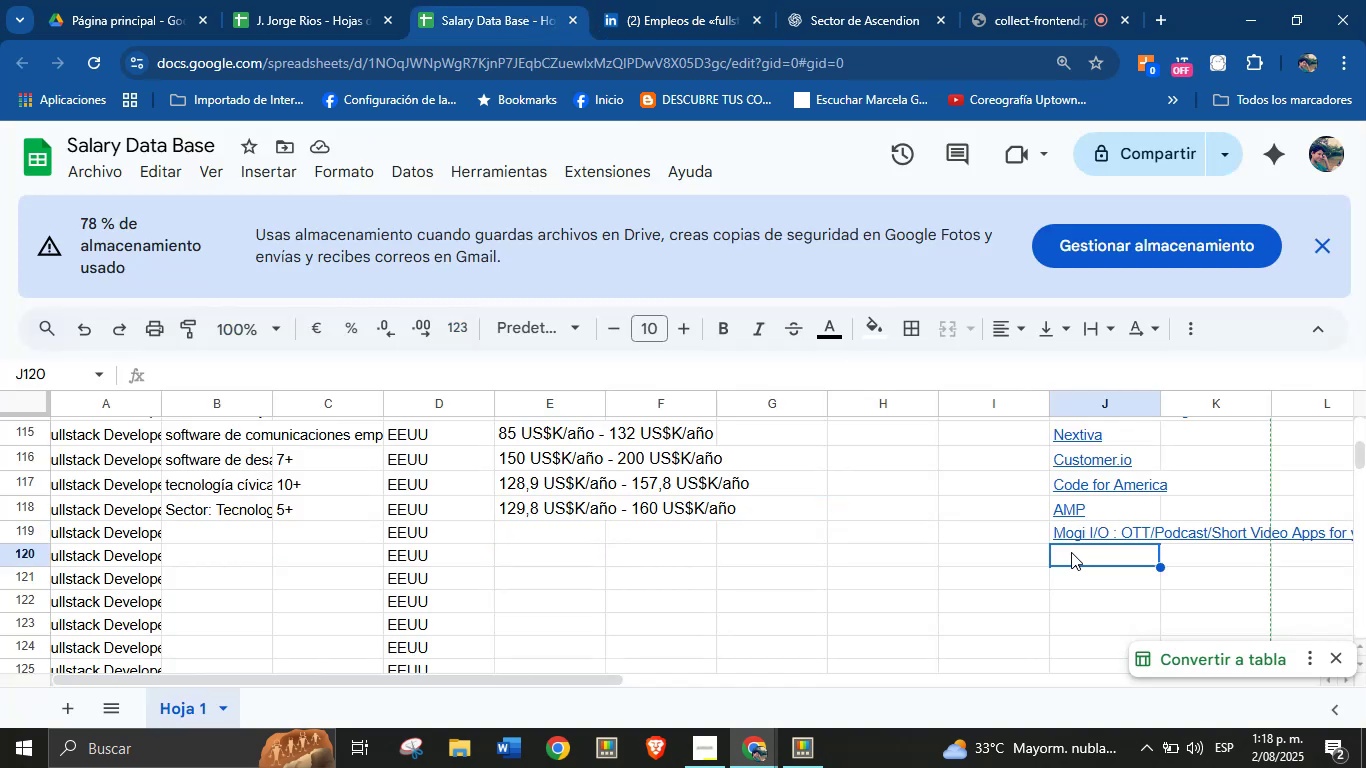 
key(Control+V)
 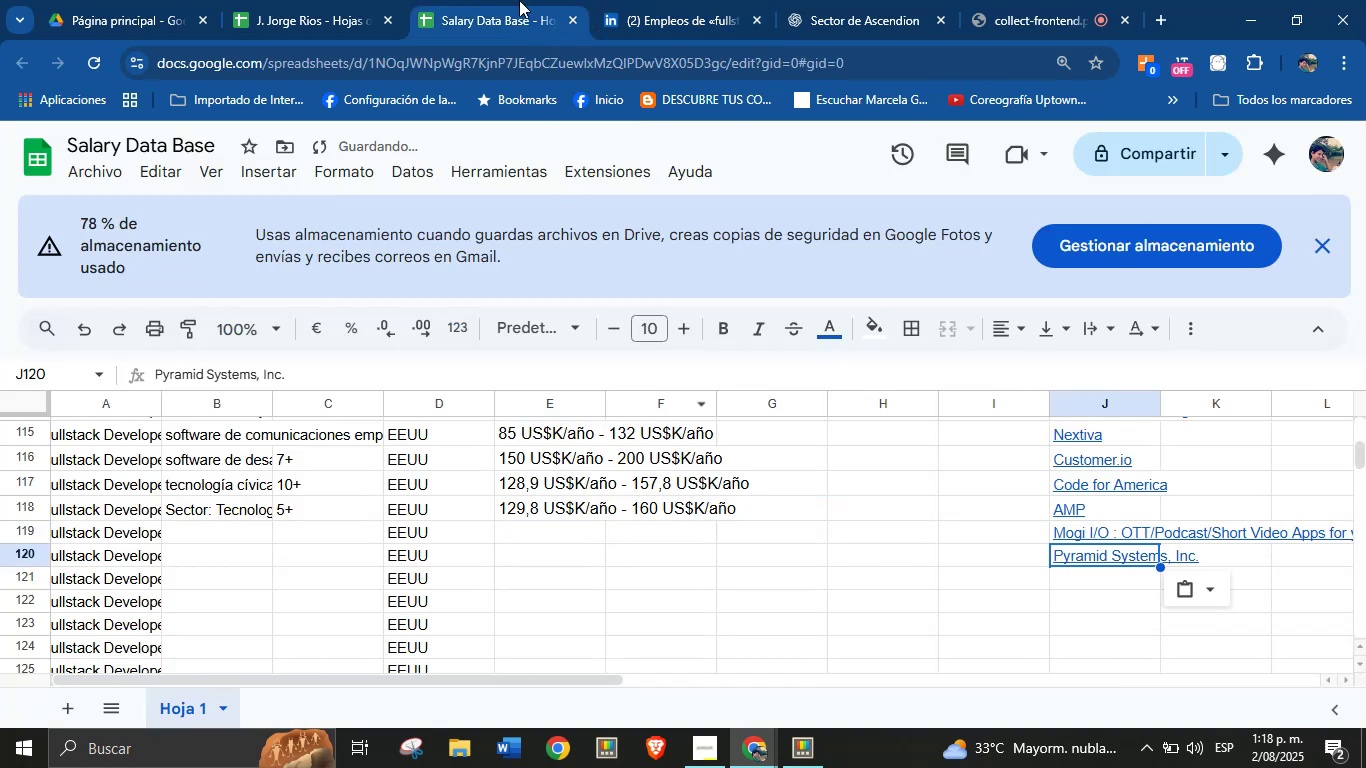 
left_click([660, 0])
 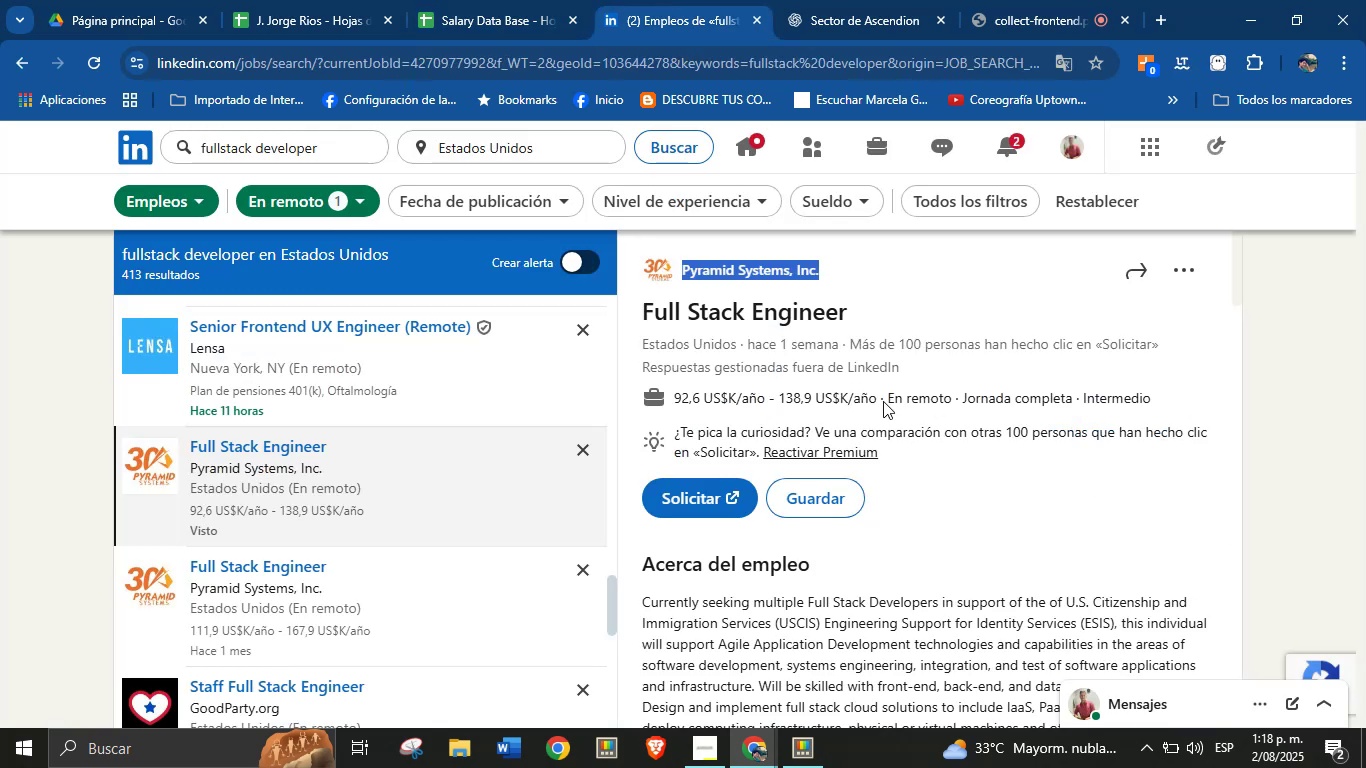 
left_click_drag(start_coordinate=[878, 401], to_coordinate=[675, 394])
 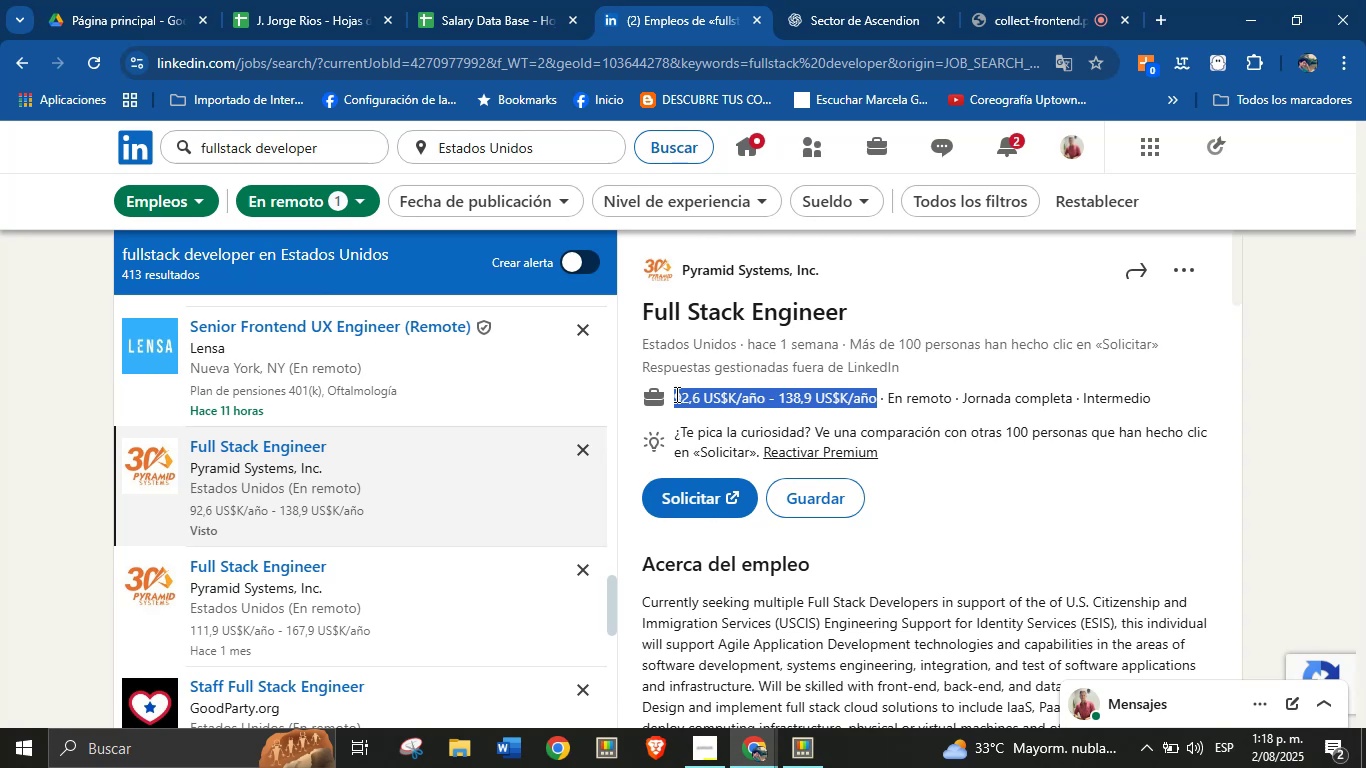 
key(Alt+AltLeft)
 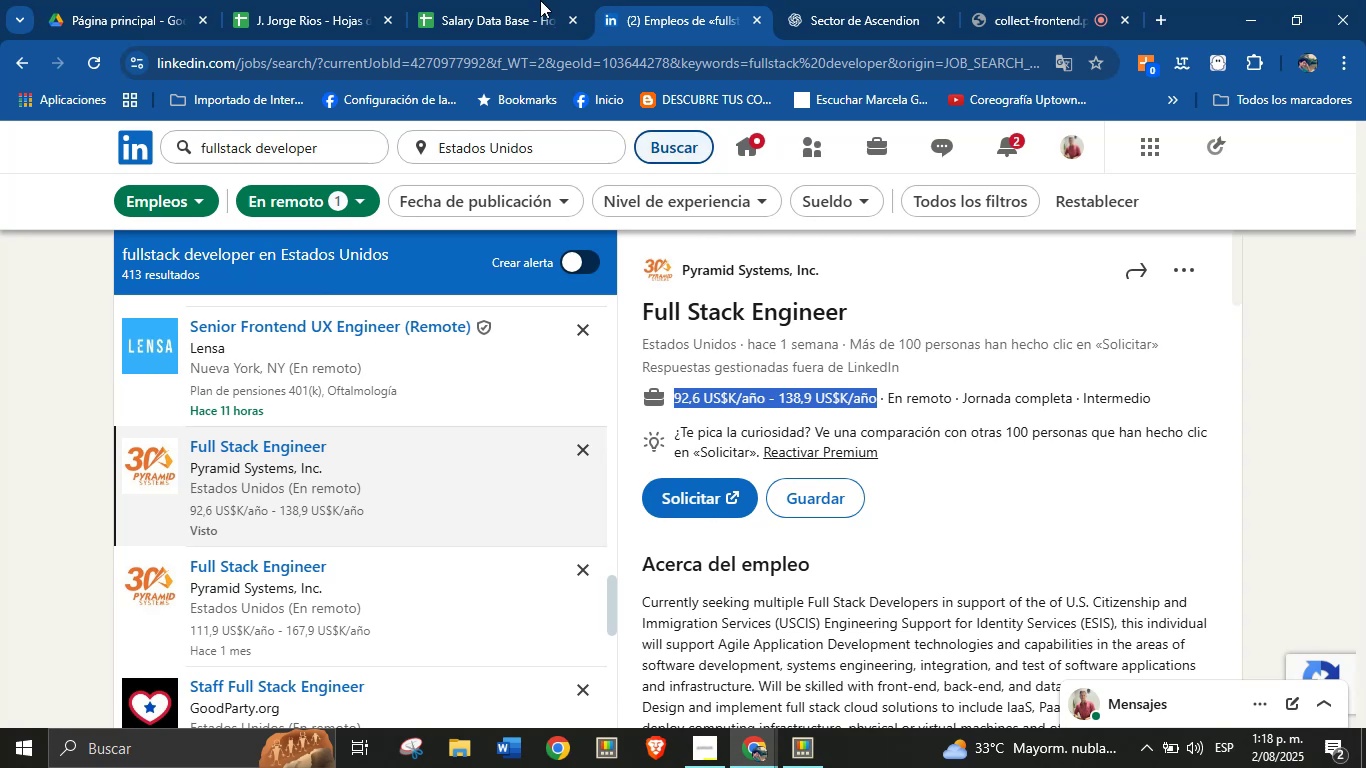 
key(Alt+Control+ControlLeft)
 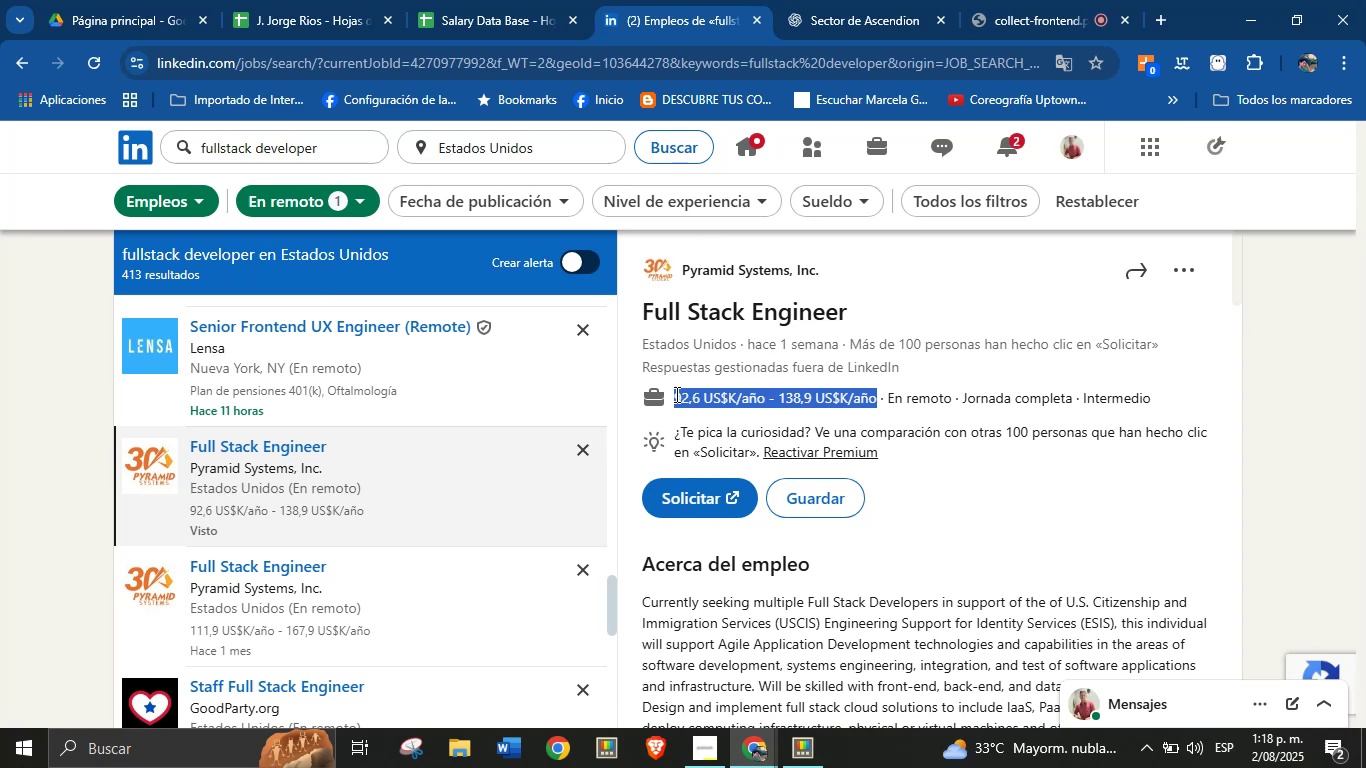 
key(Alt+Control+C)
 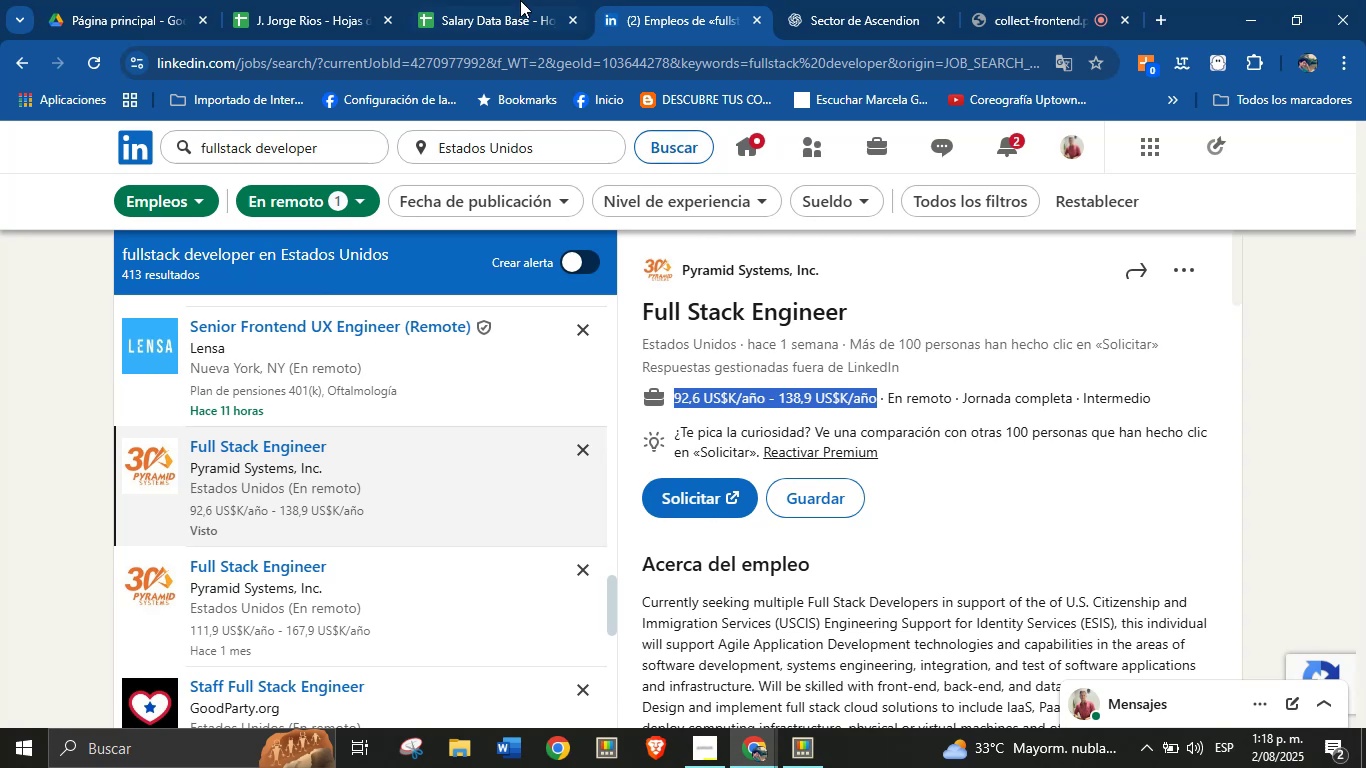 
left_click([506, 0])
 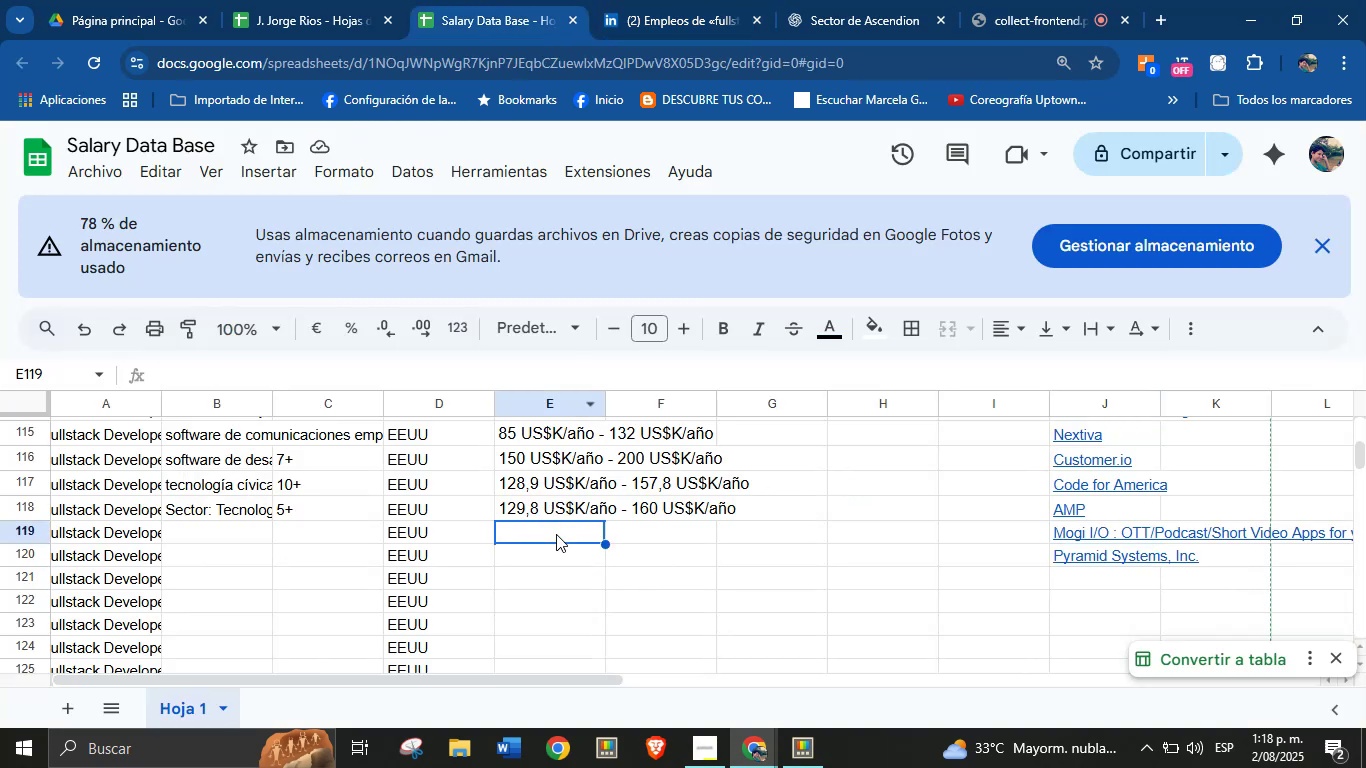 
key(Control+ControlLeft)
 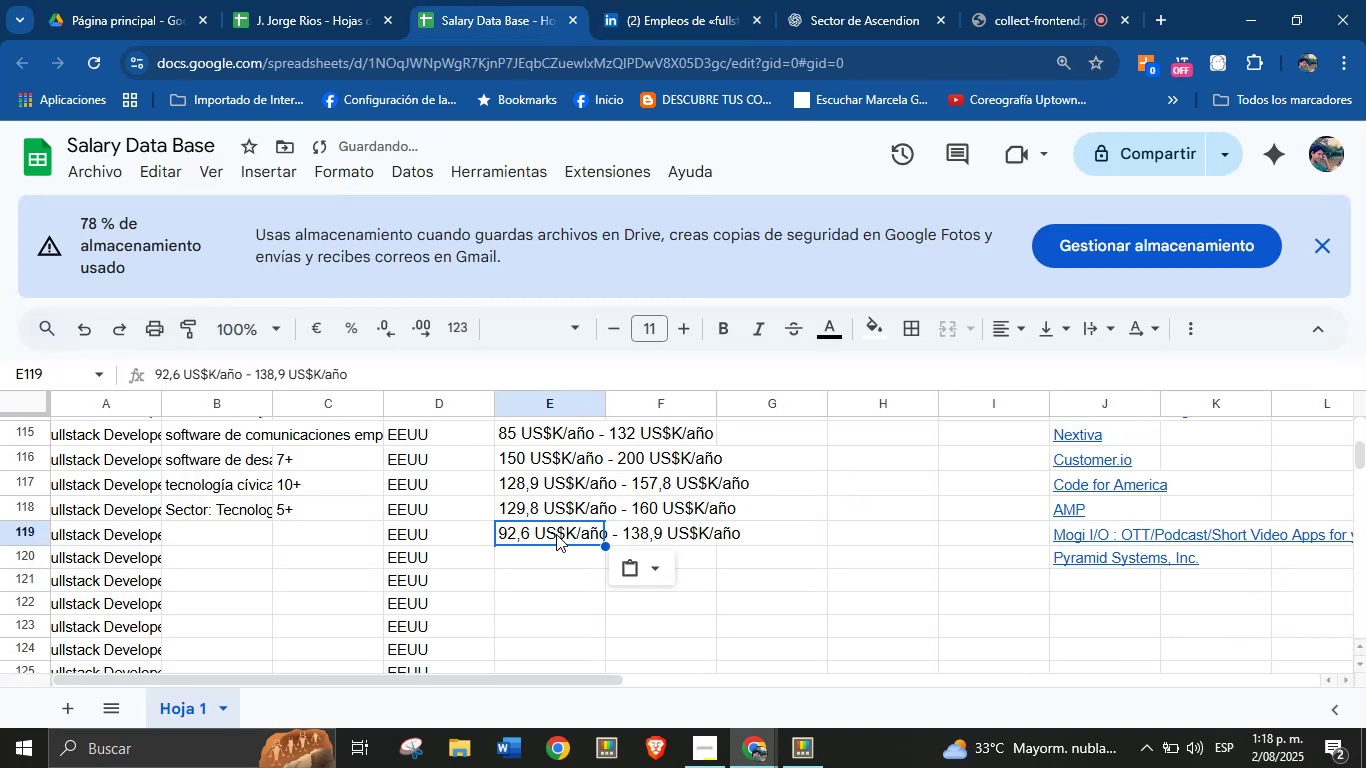 
key(Break)
 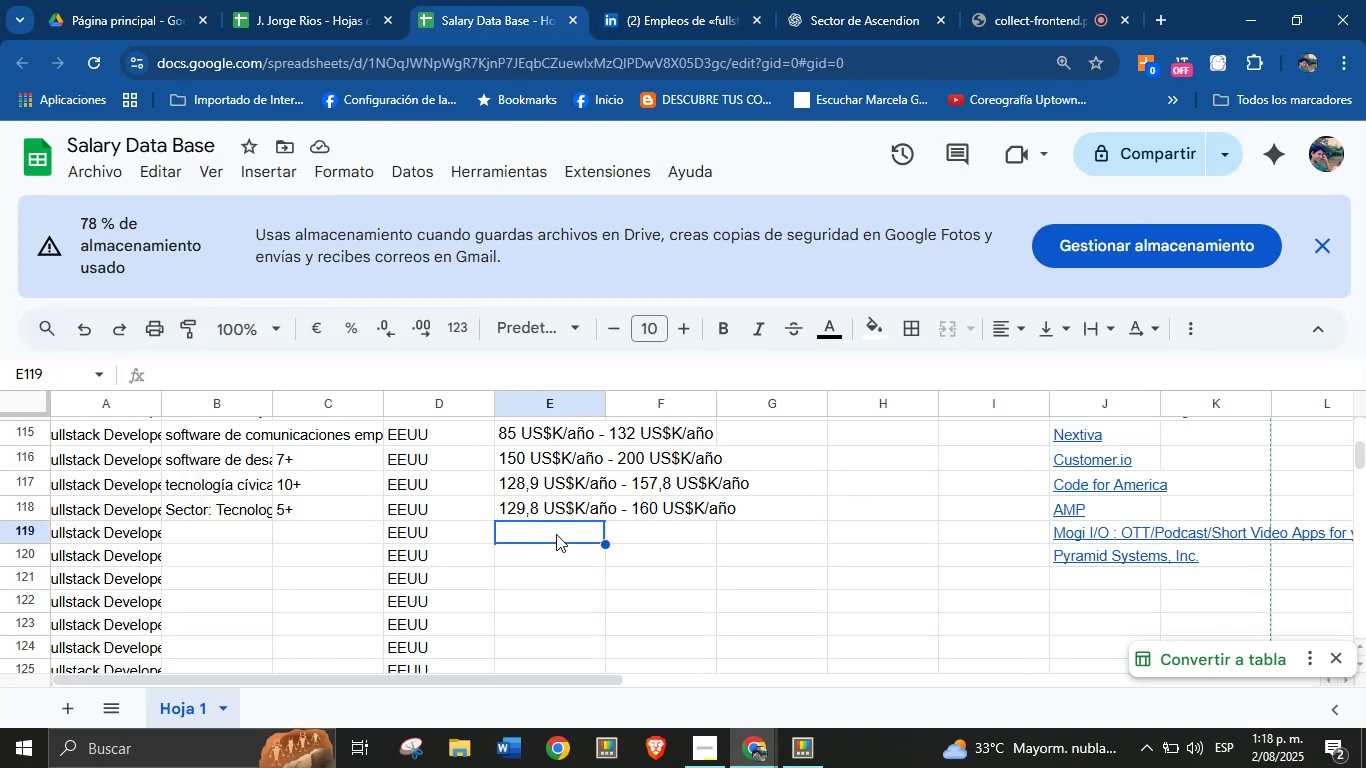 
key(Control+V)
 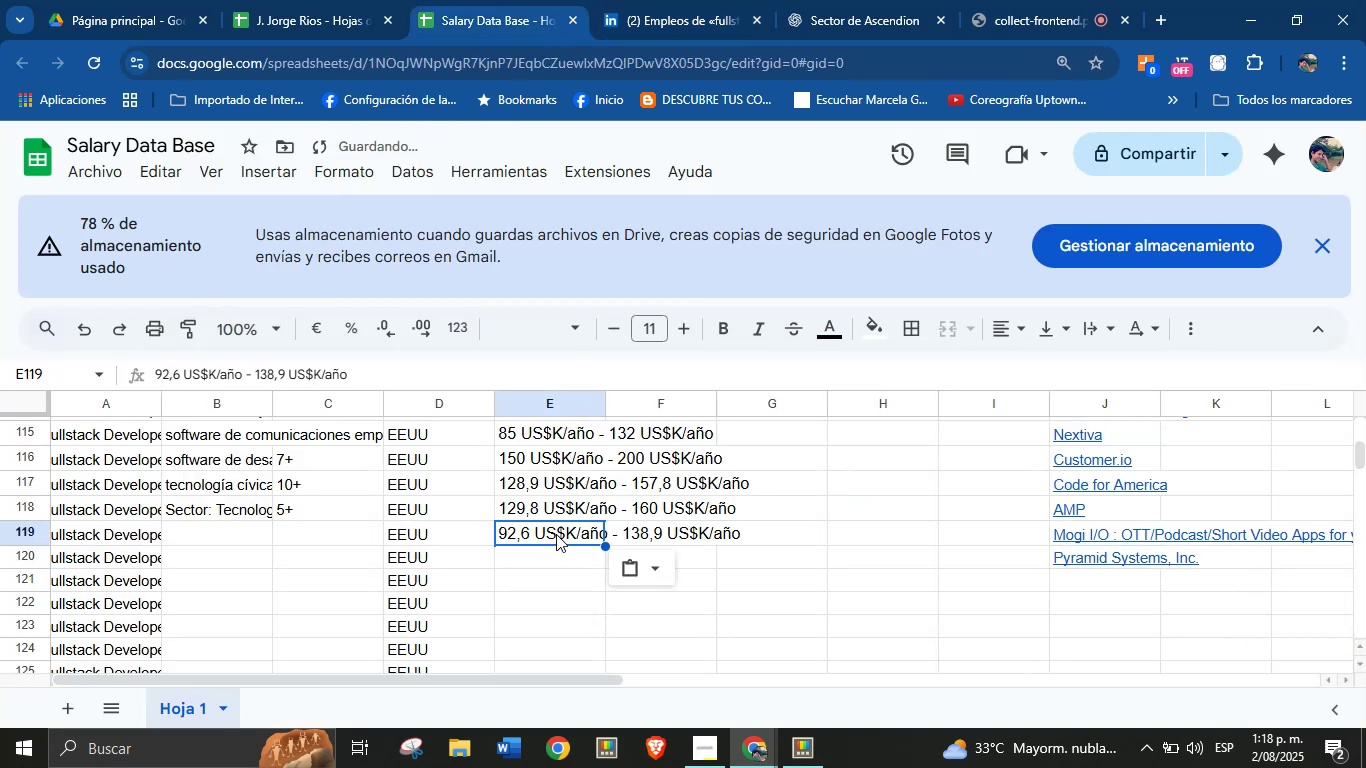 
key(Control+ControlLeft)
 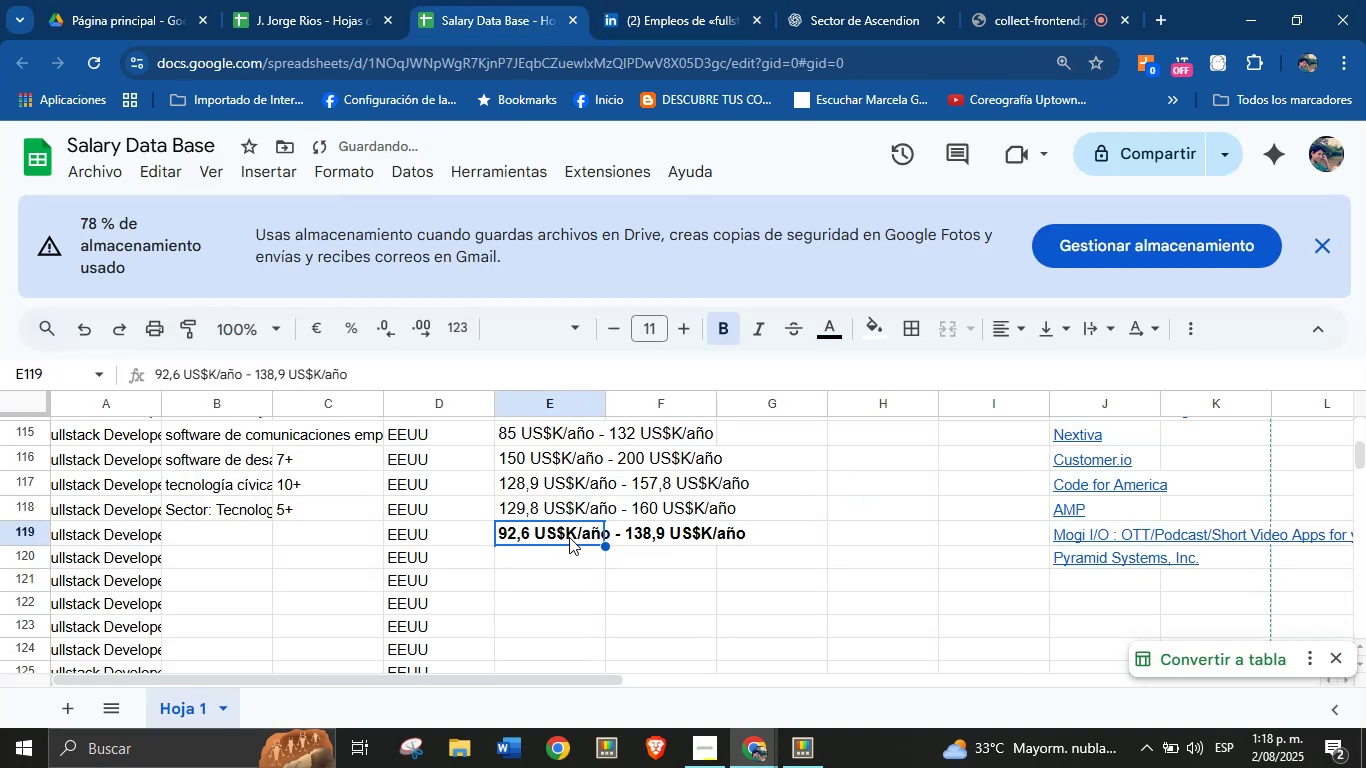 
key(Tab)
 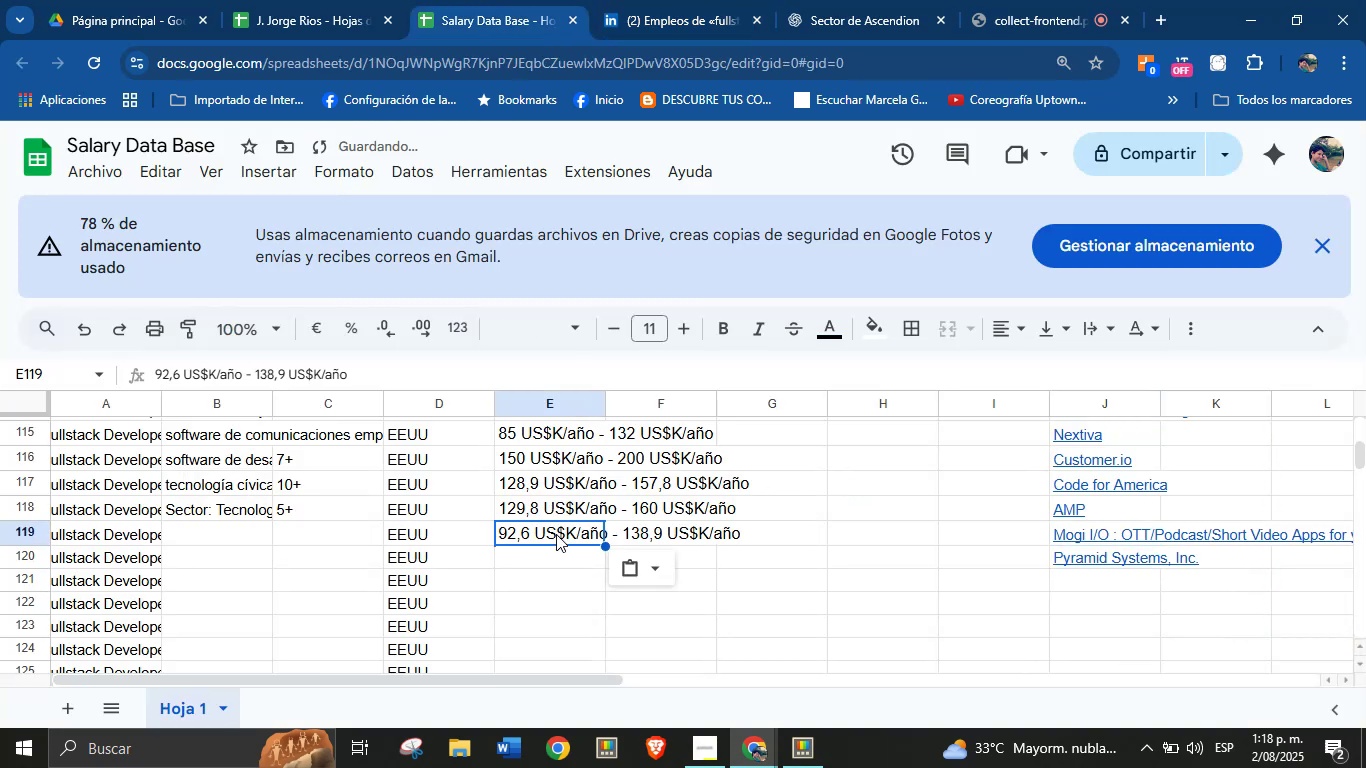 
key(Control+B)
 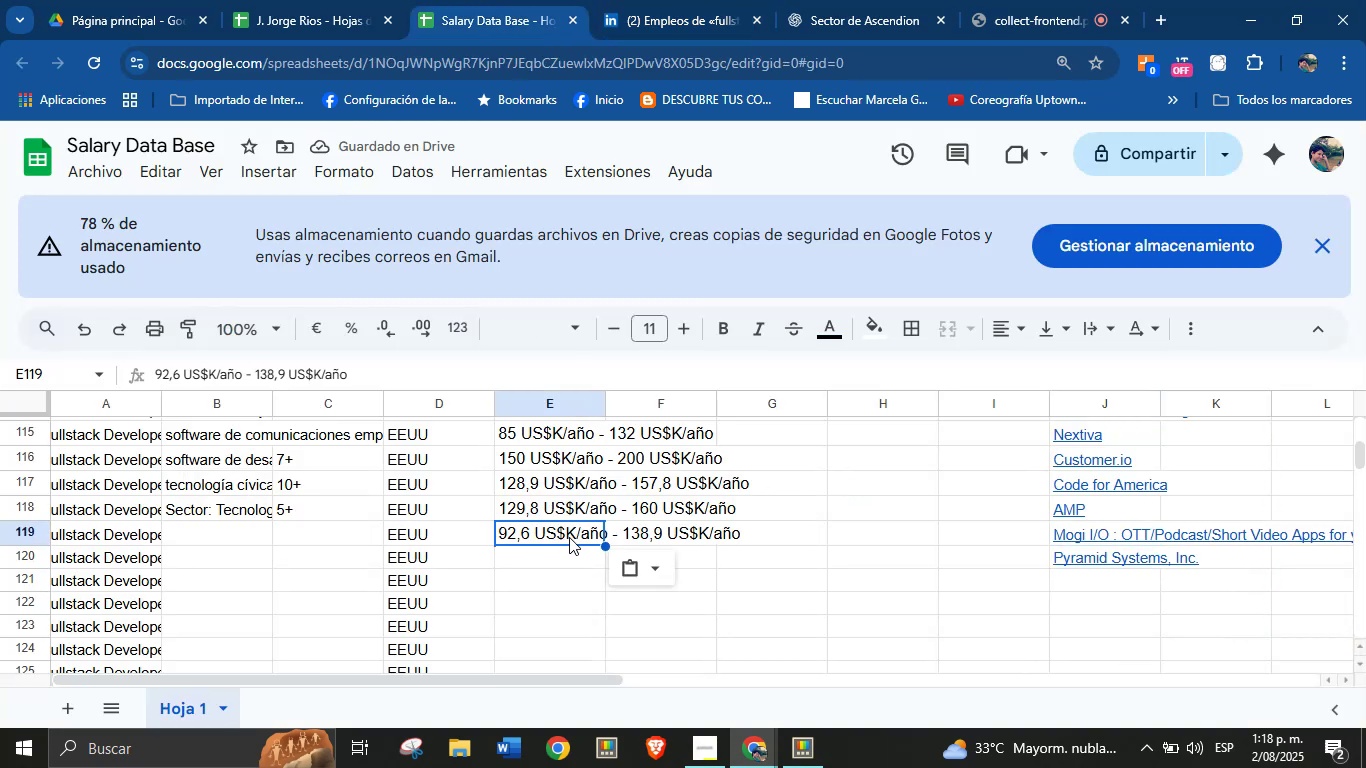 
key(Tab)
 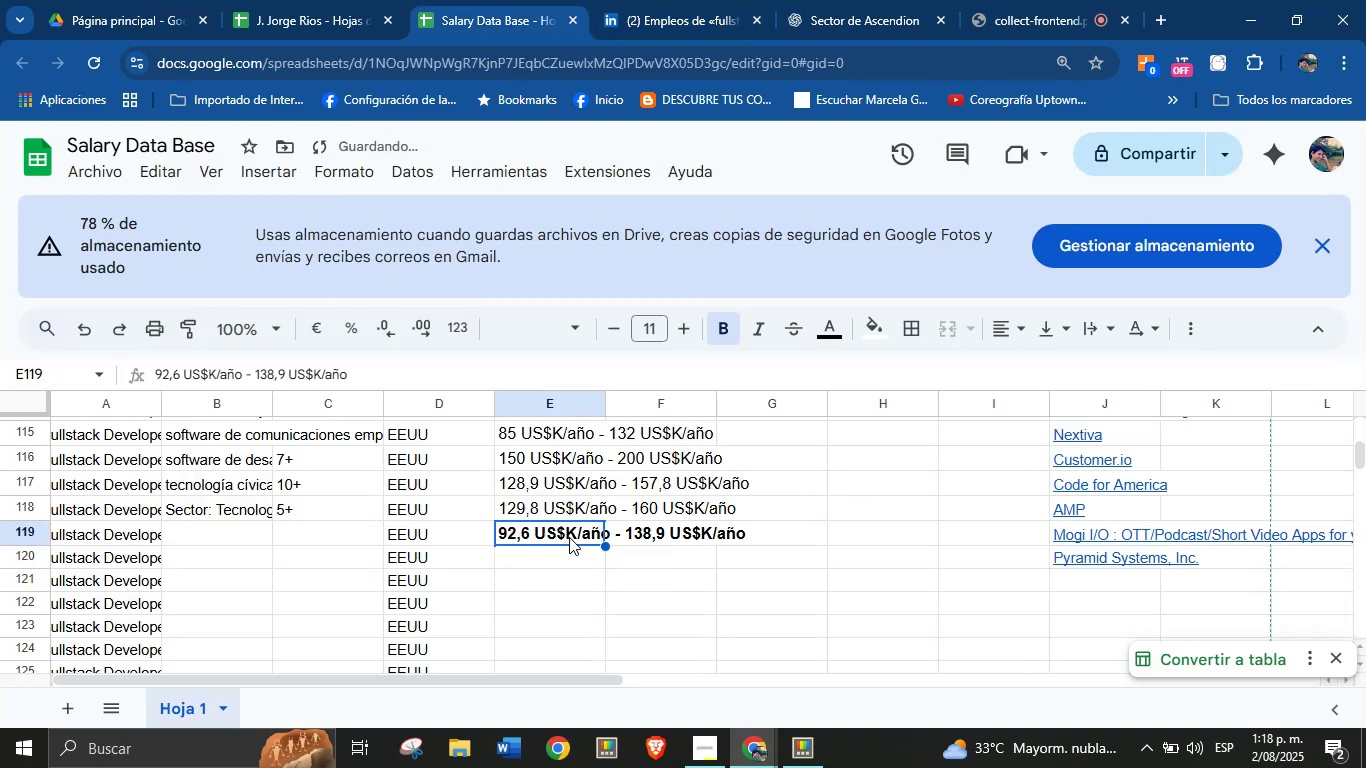 
key(Control+ControlLeft)
 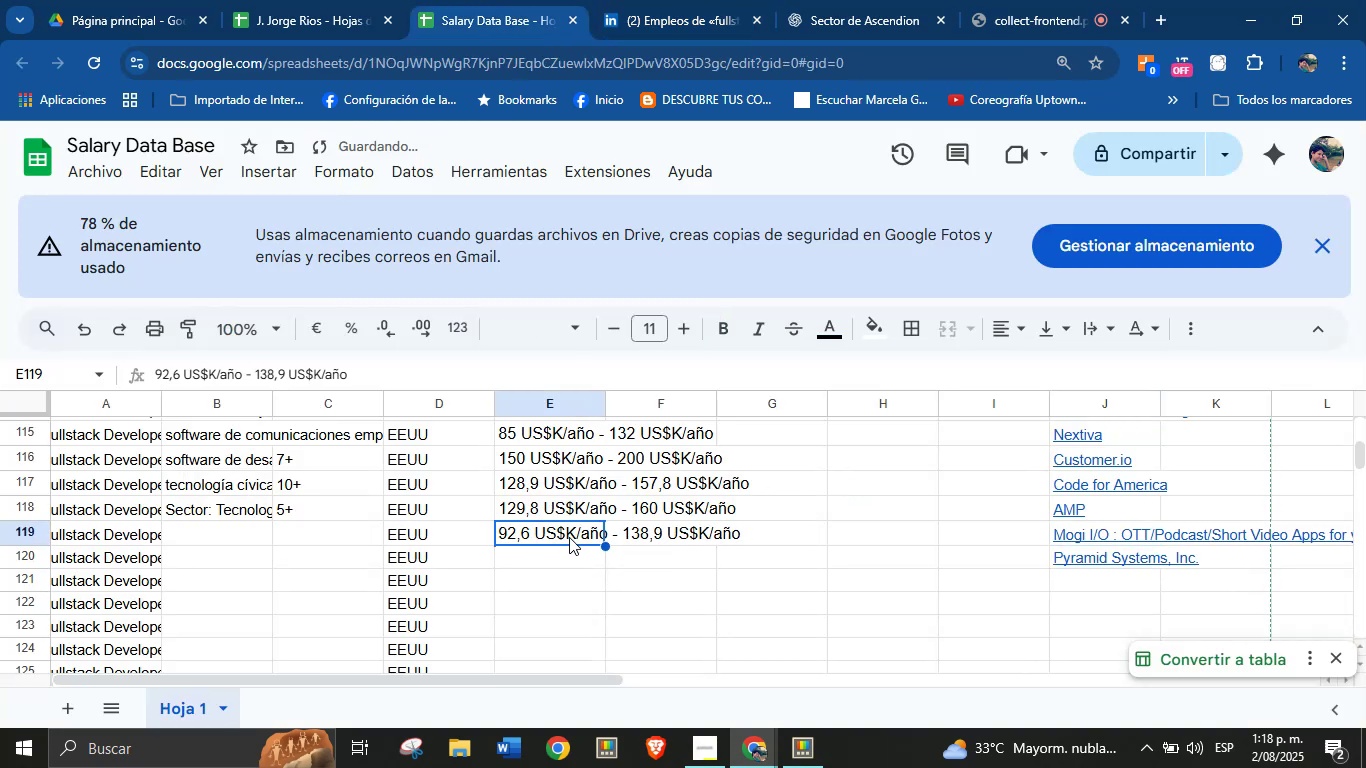 
key(Control+B)
 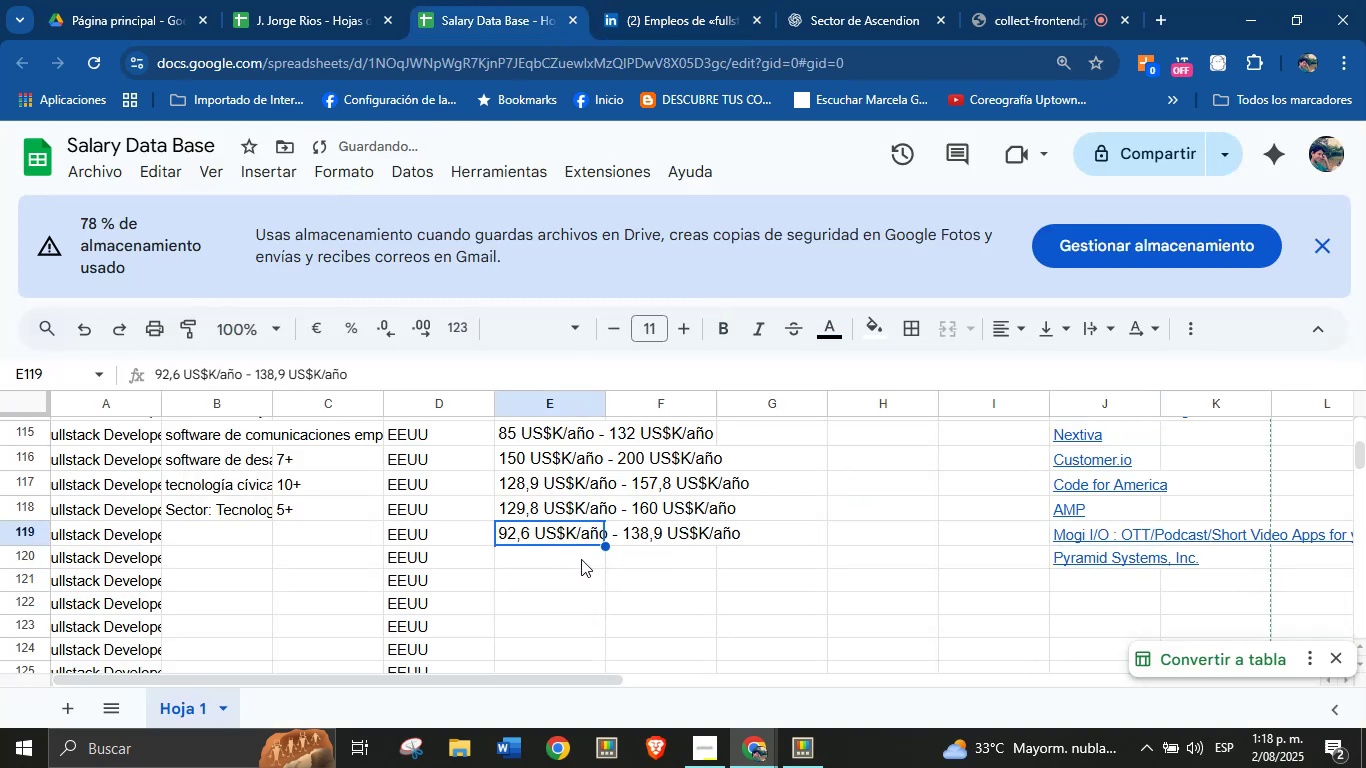 
left_click([582, 562])
 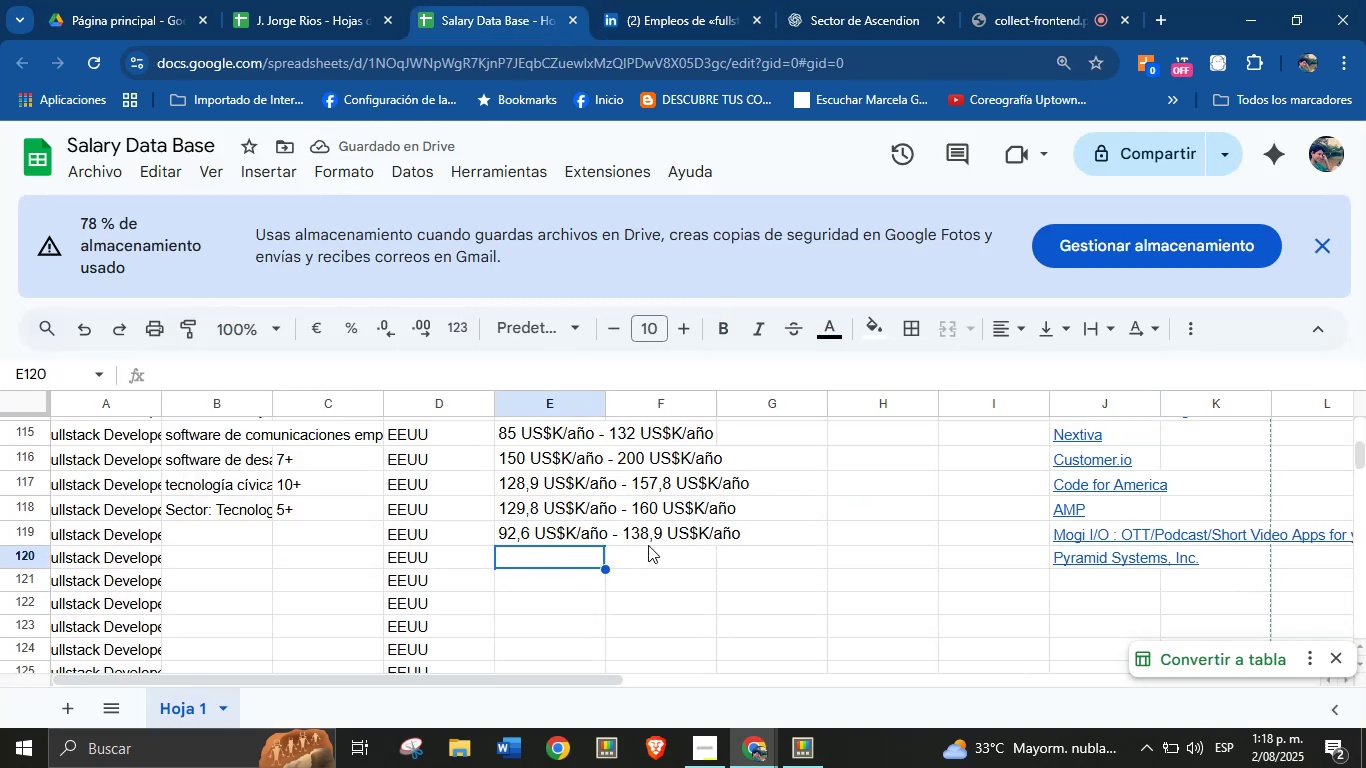 
left_click([581, 529])
 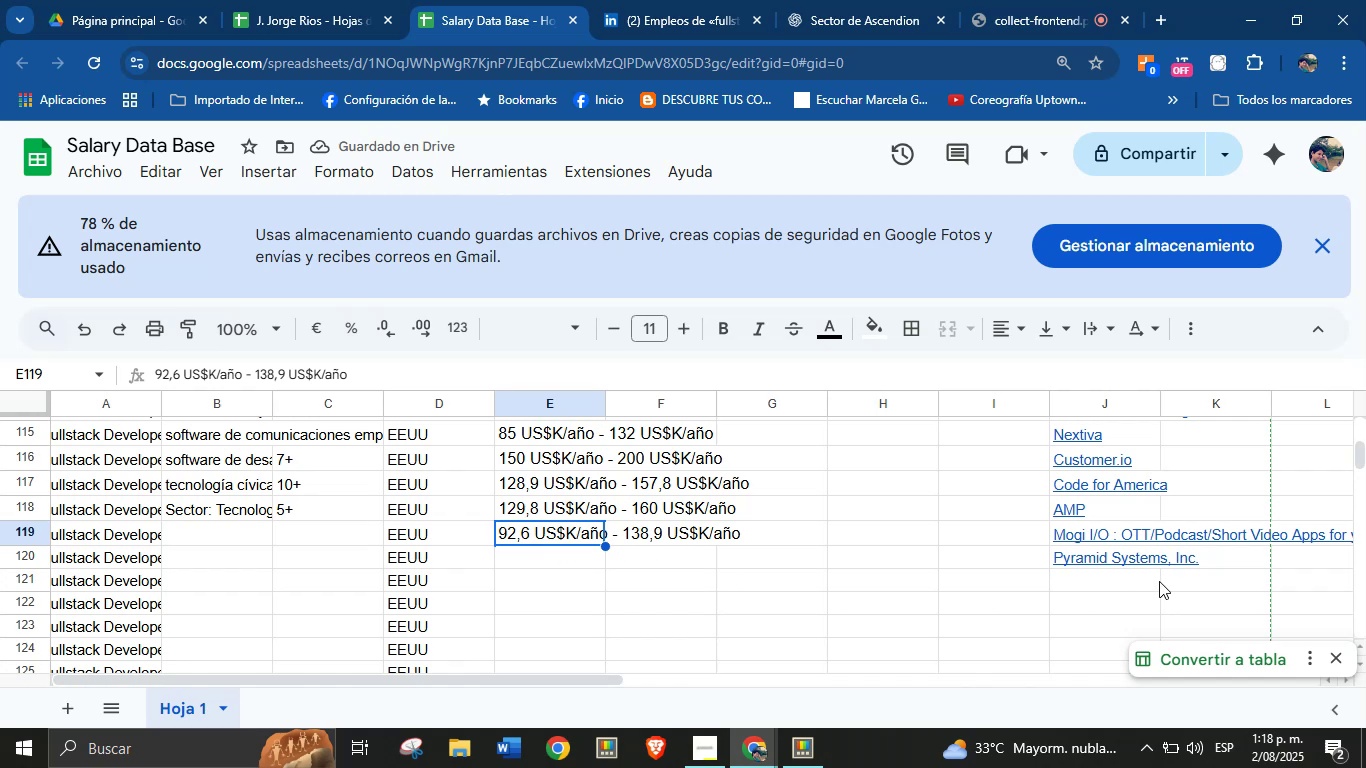 
left_click([1171, 535])
 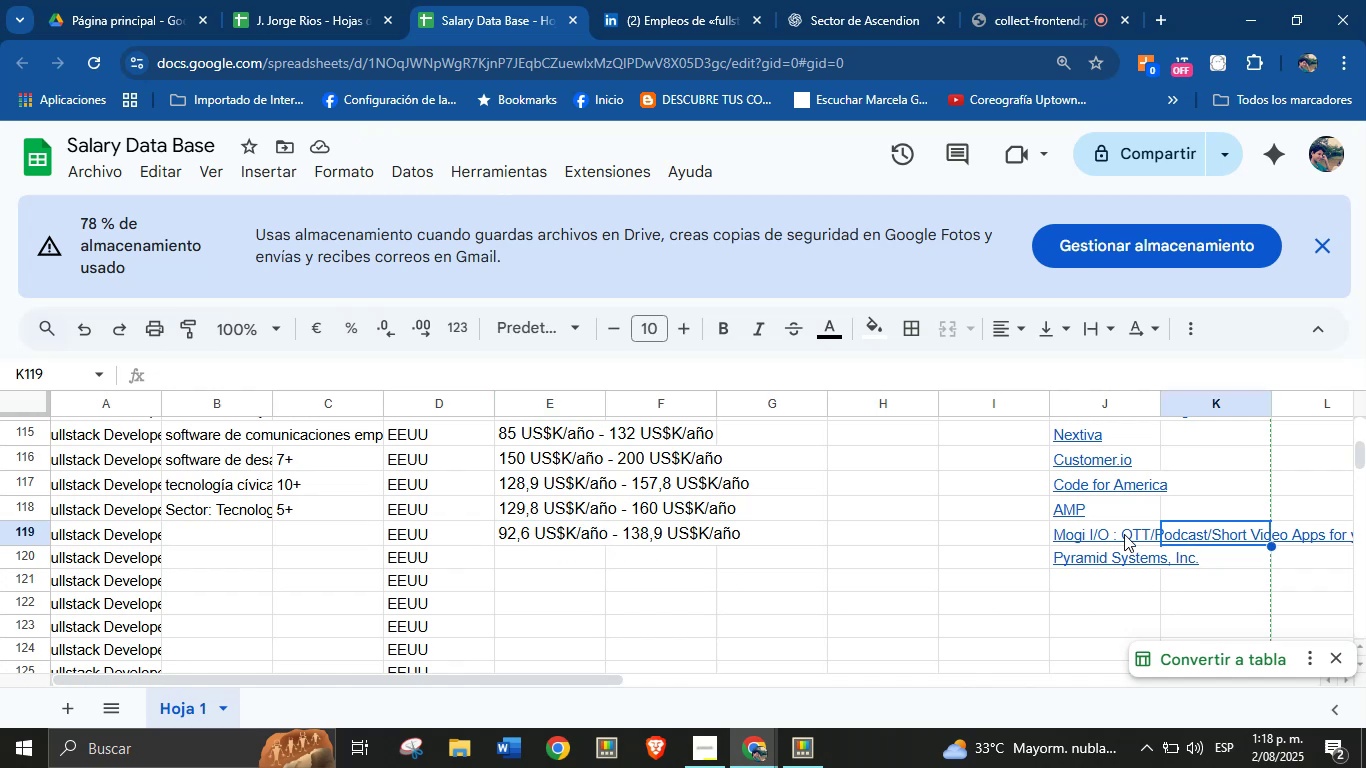 
left_click([1124, 533])
 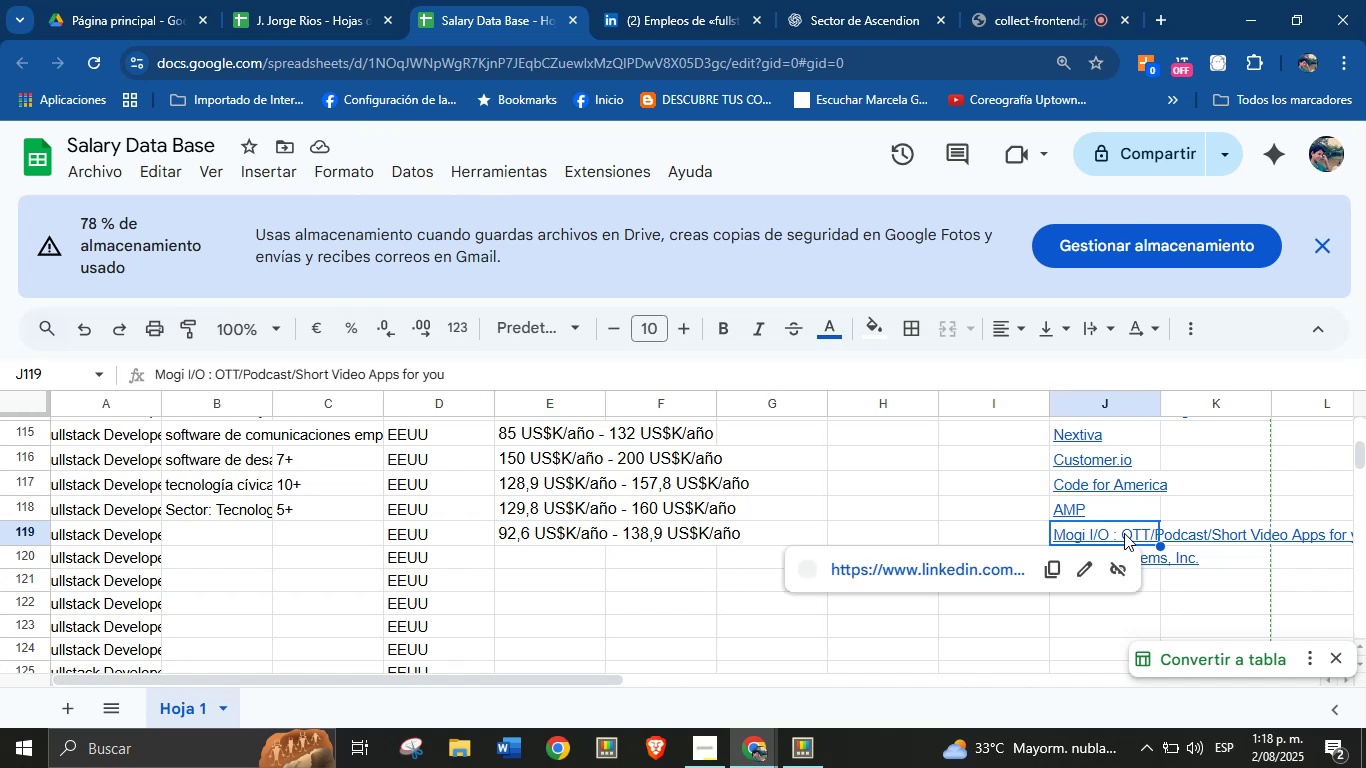 
key(Backspace)
 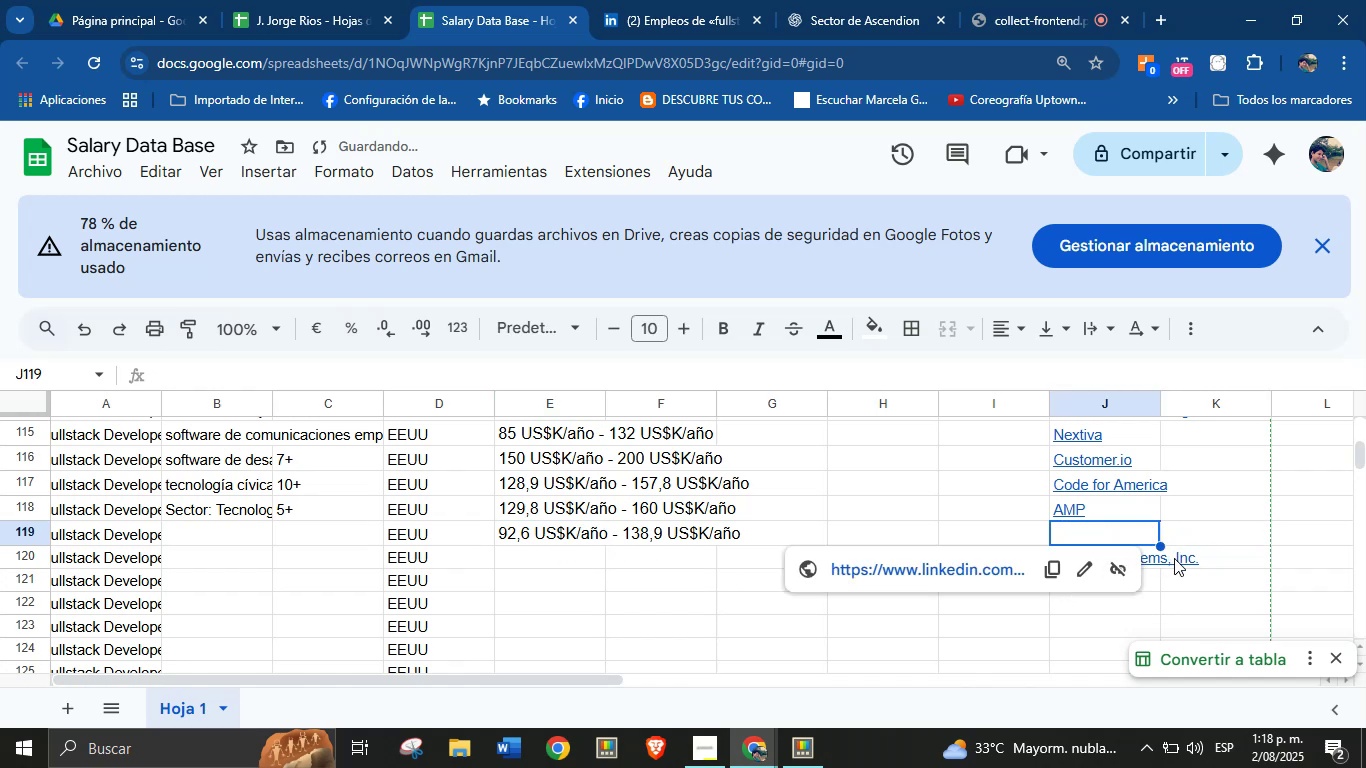 
left_click([1161, 566])
 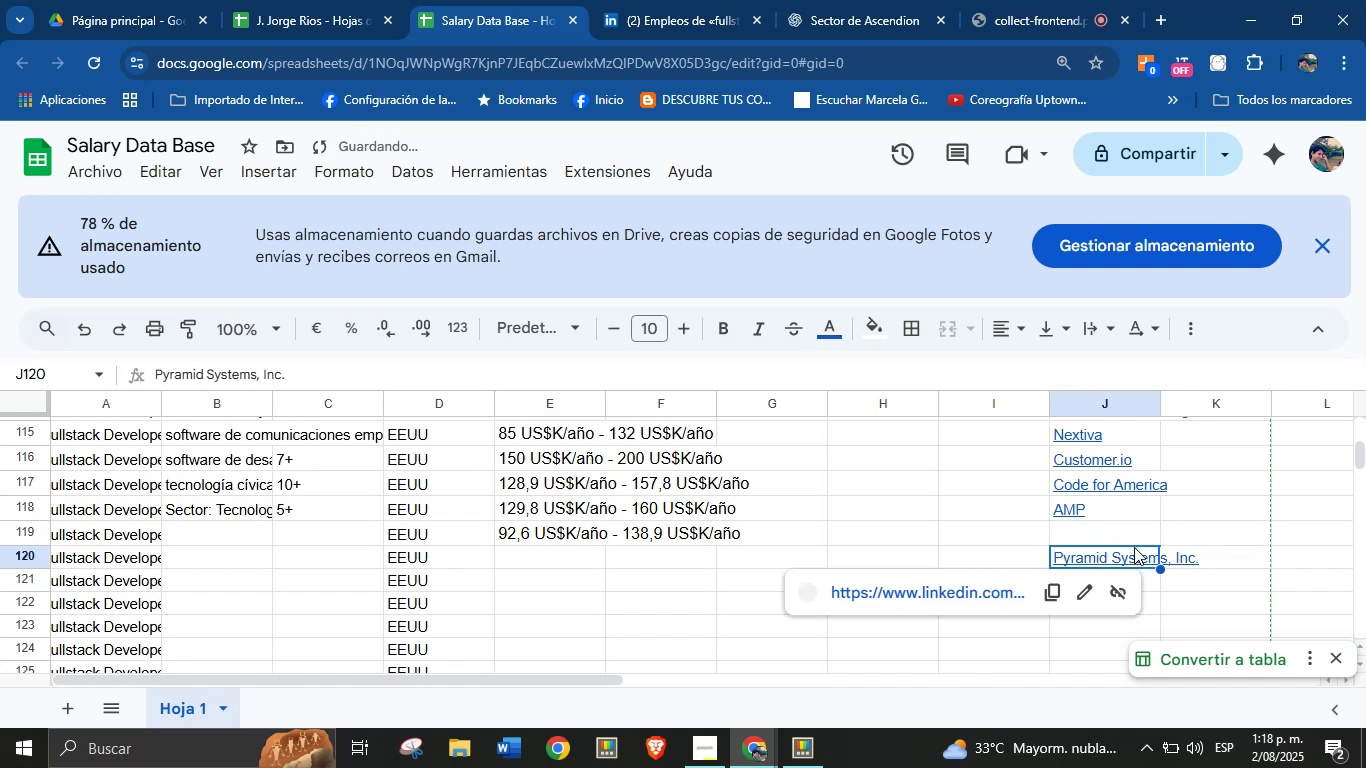 
left_click_drag(start_coordinate=[1134, 544], to_coordinate=[1134, 533])
 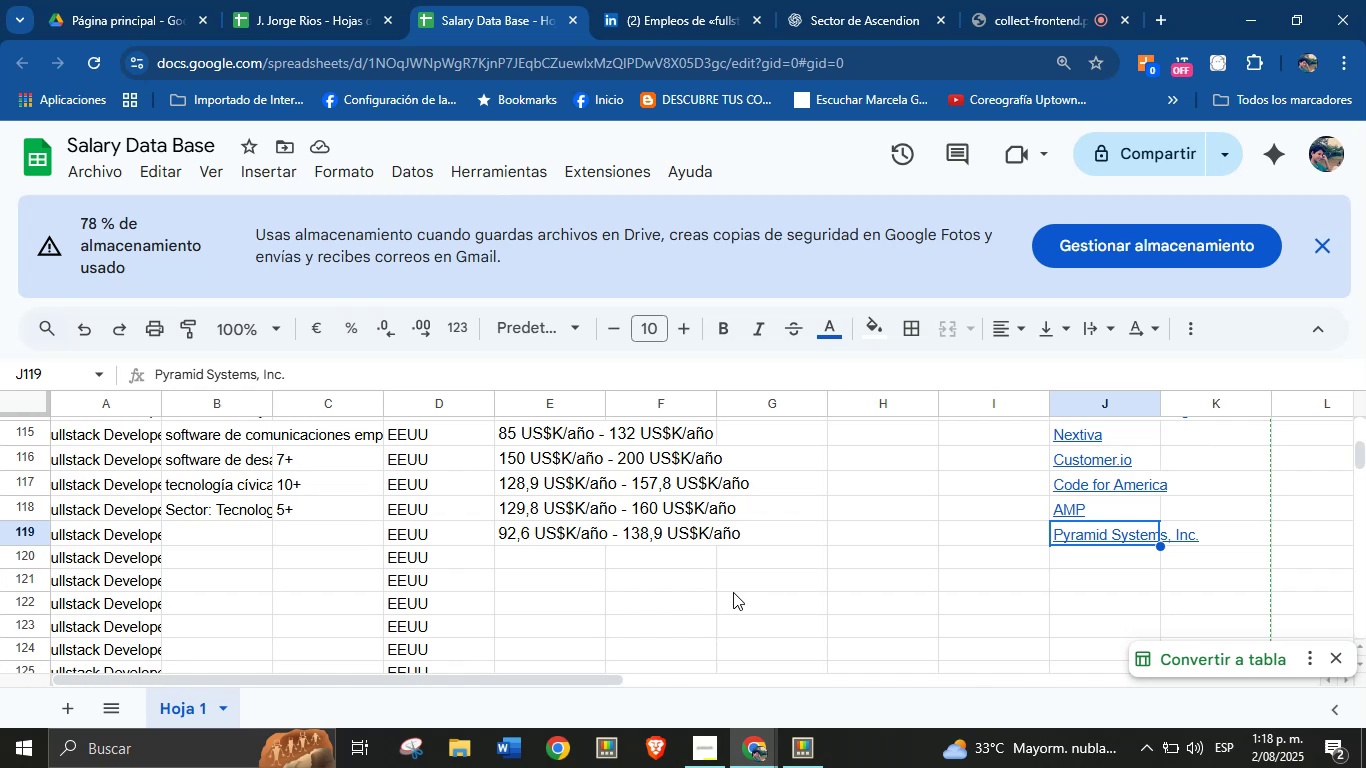 
wait(29.72)
 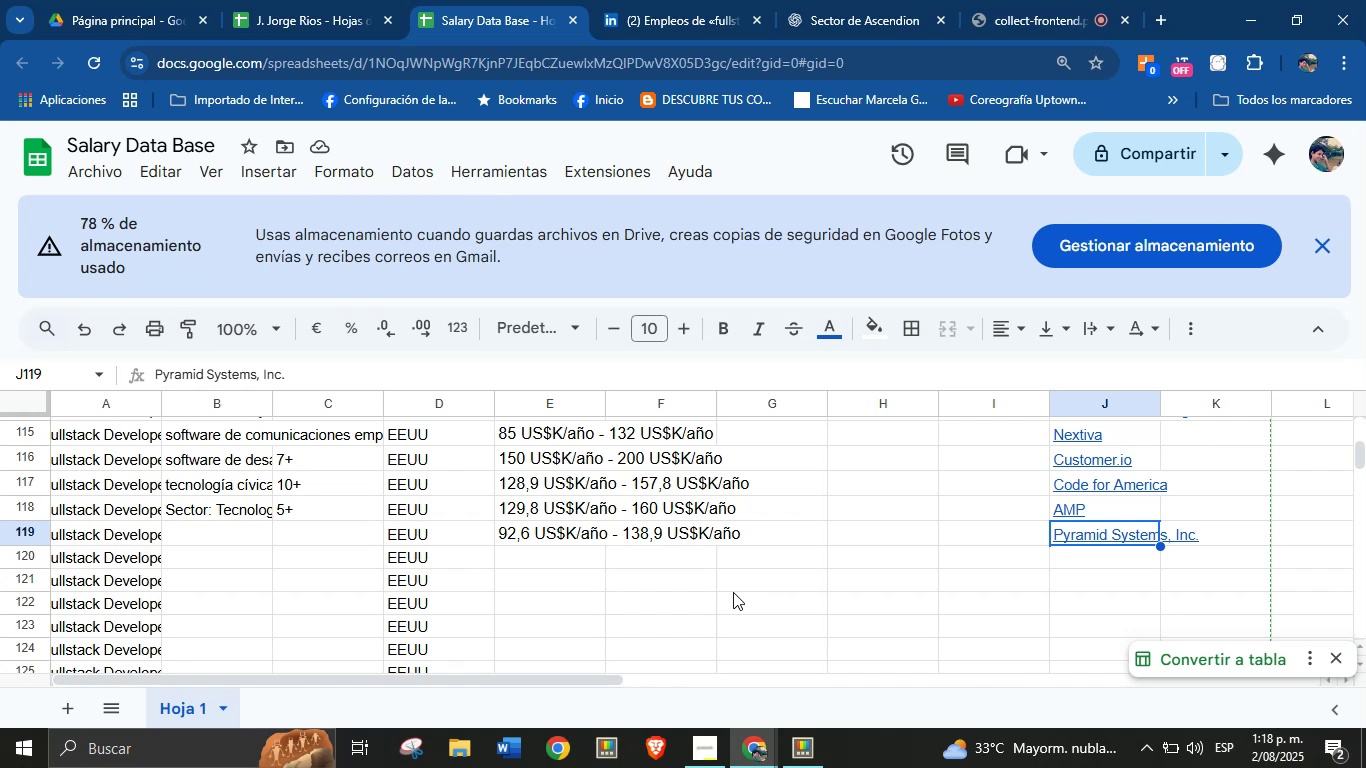 
left_click([548, 560])
 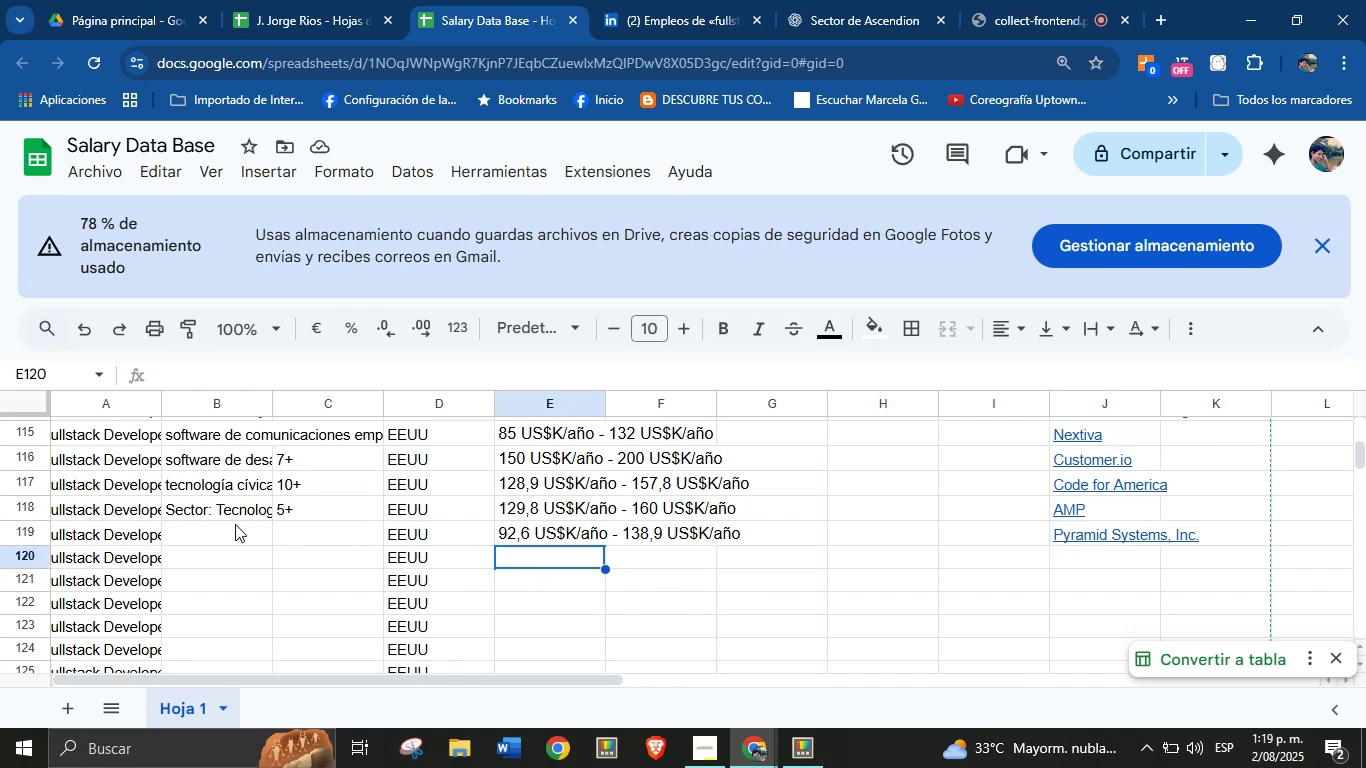 
left_click([228, 533])
 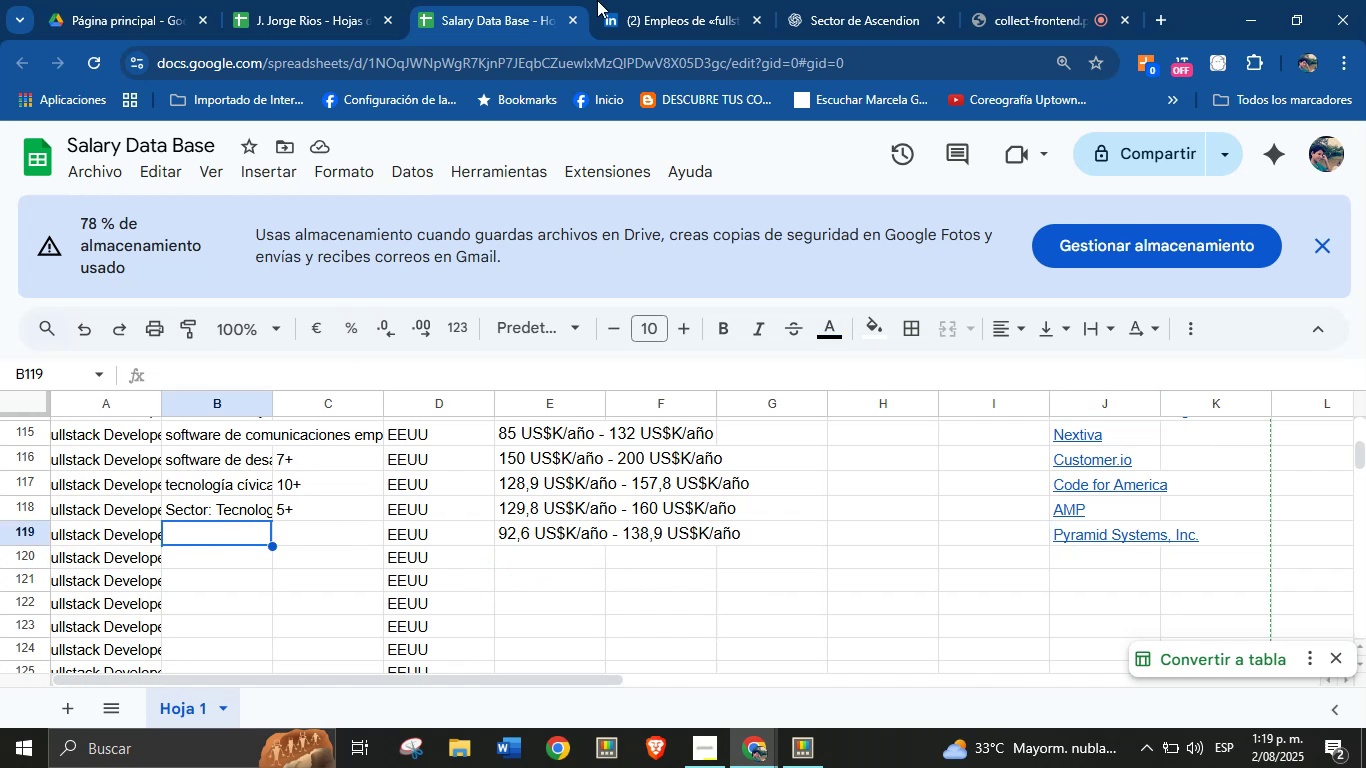 
left_click([671, 0])
 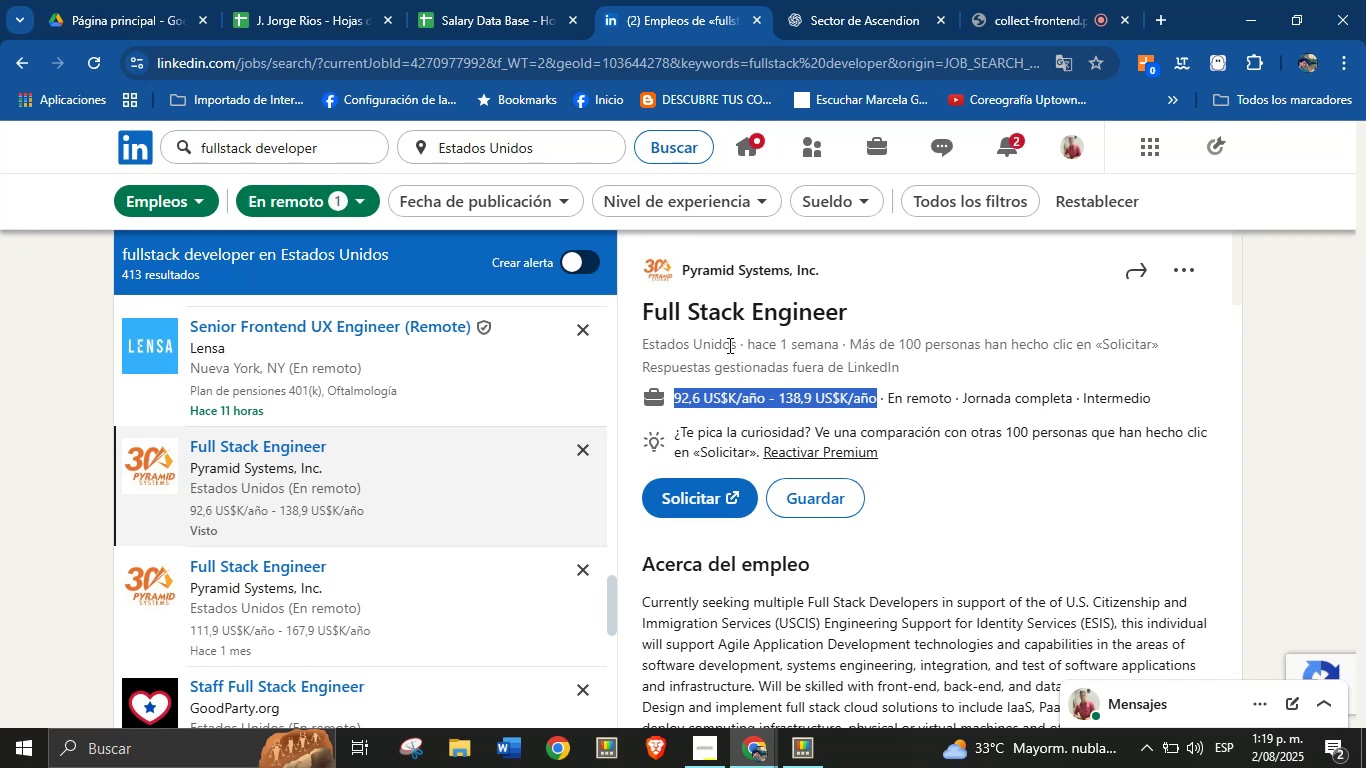 
wait(7.03)
 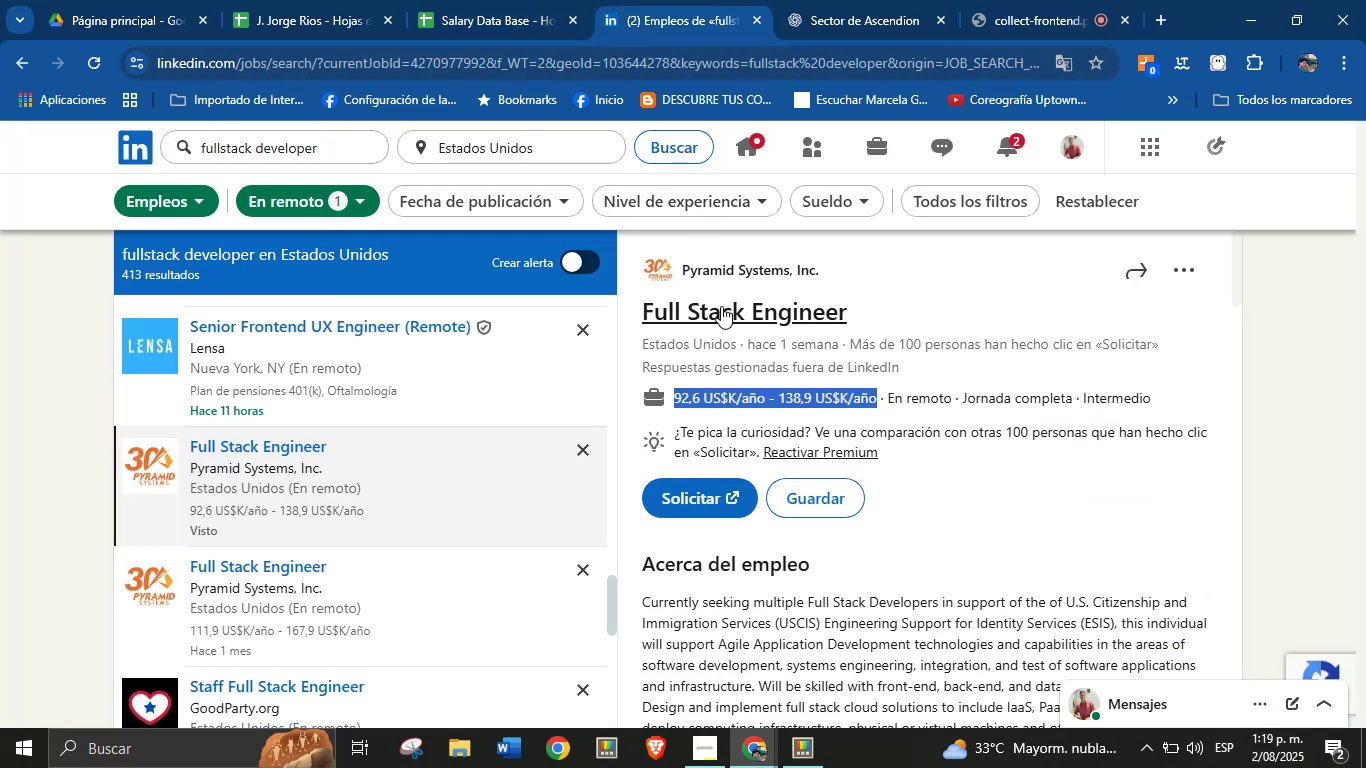 
left_click([552, 0])
 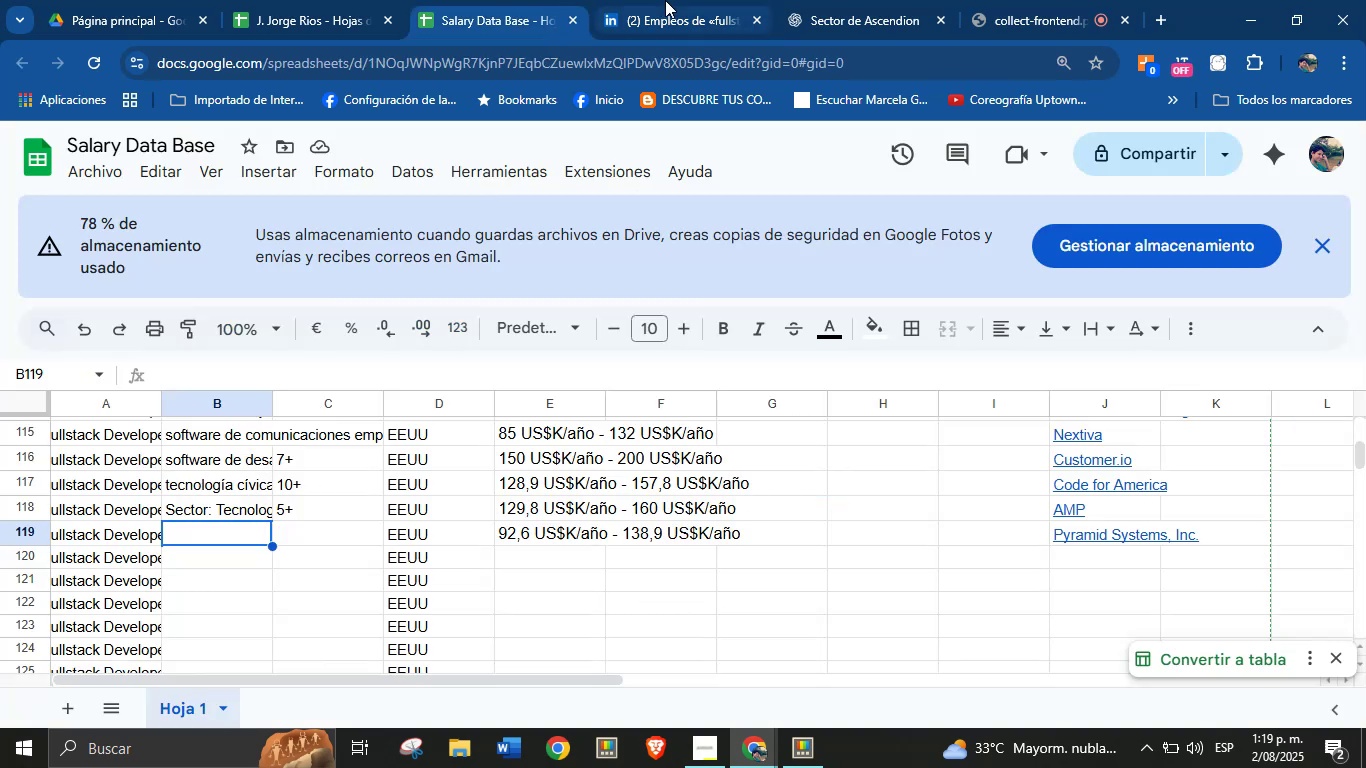 
left_click([665, 0])
 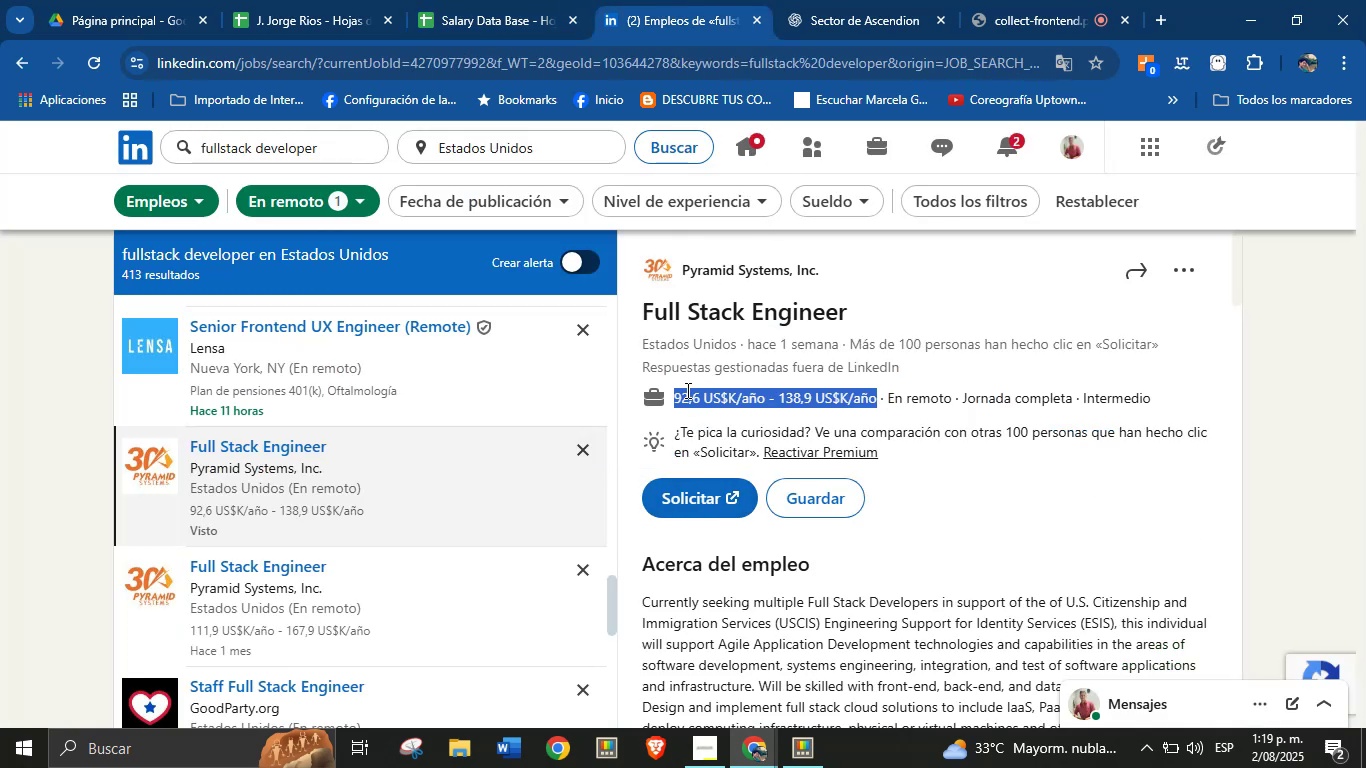 
right_click([796, 268])
 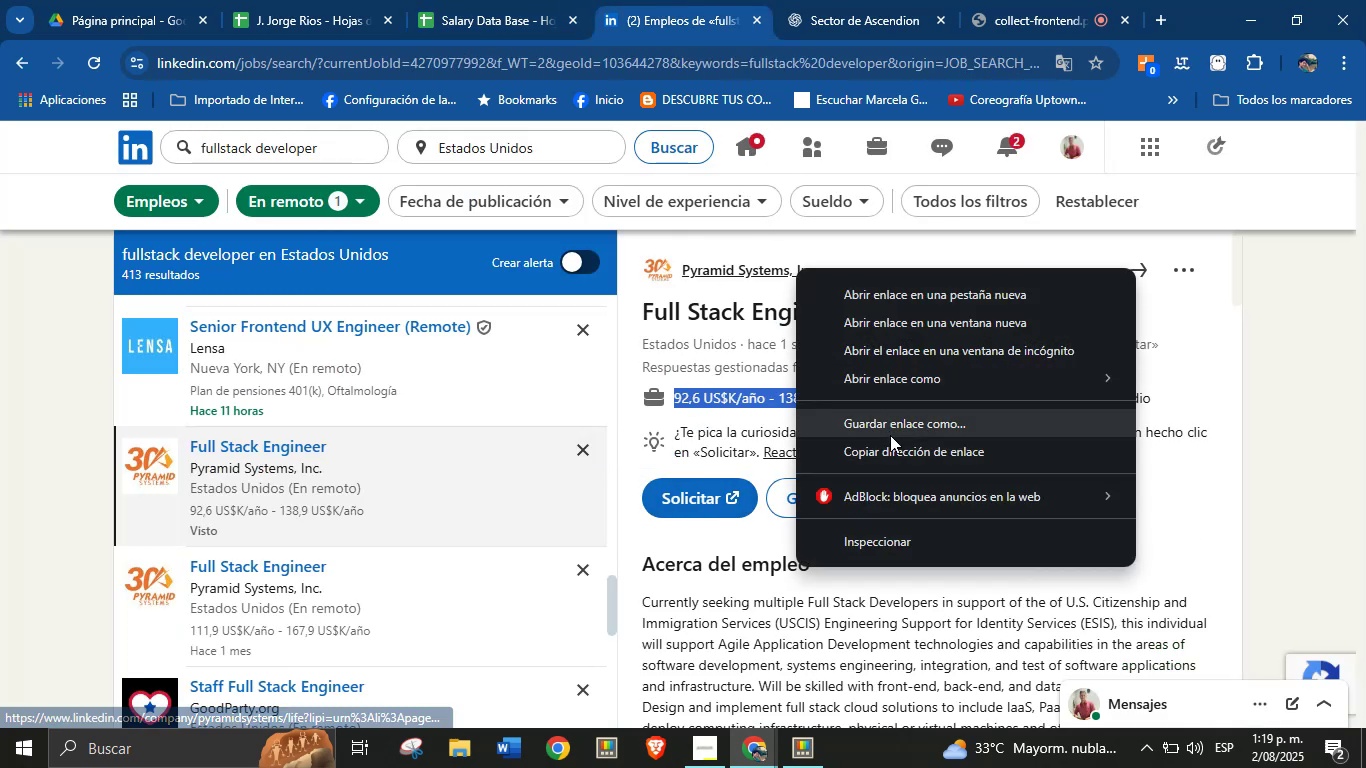 
left_click([896, 450])
 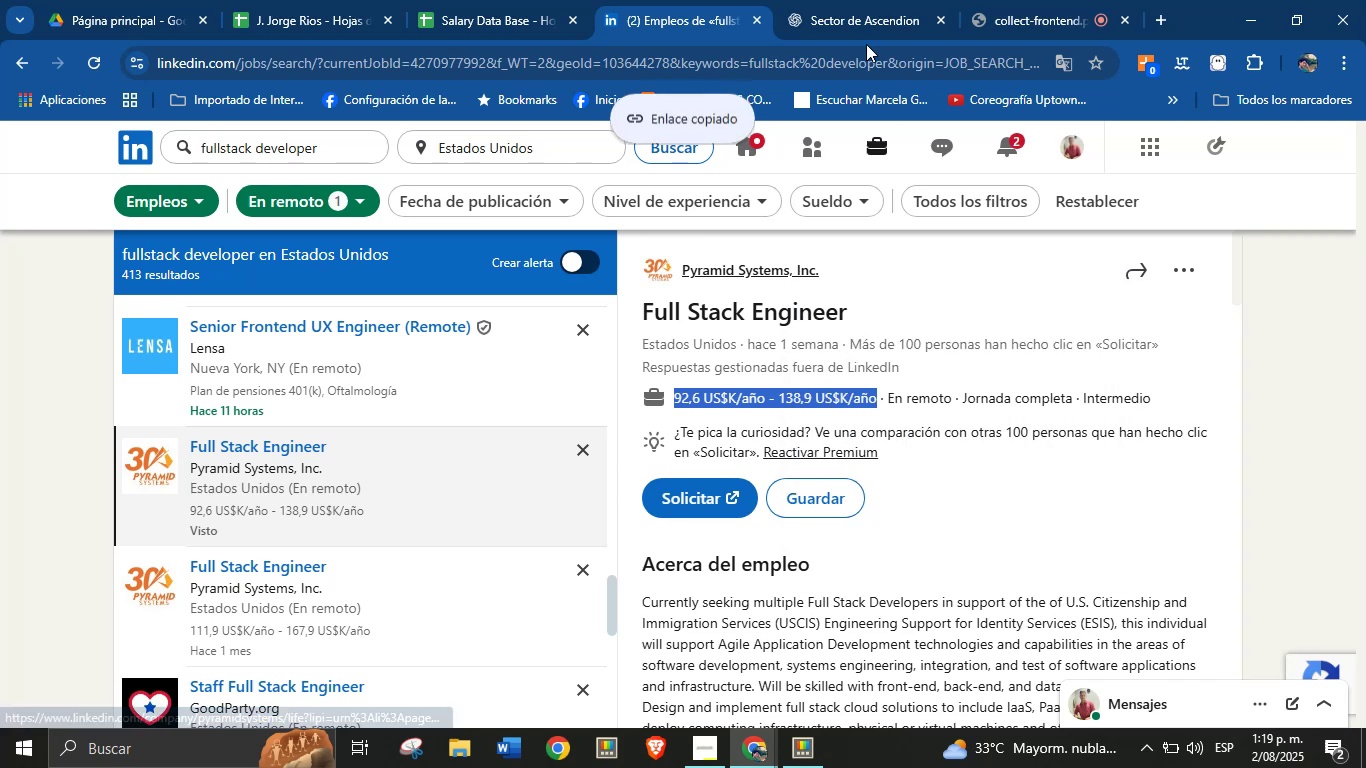 
double_click([869, 0])
 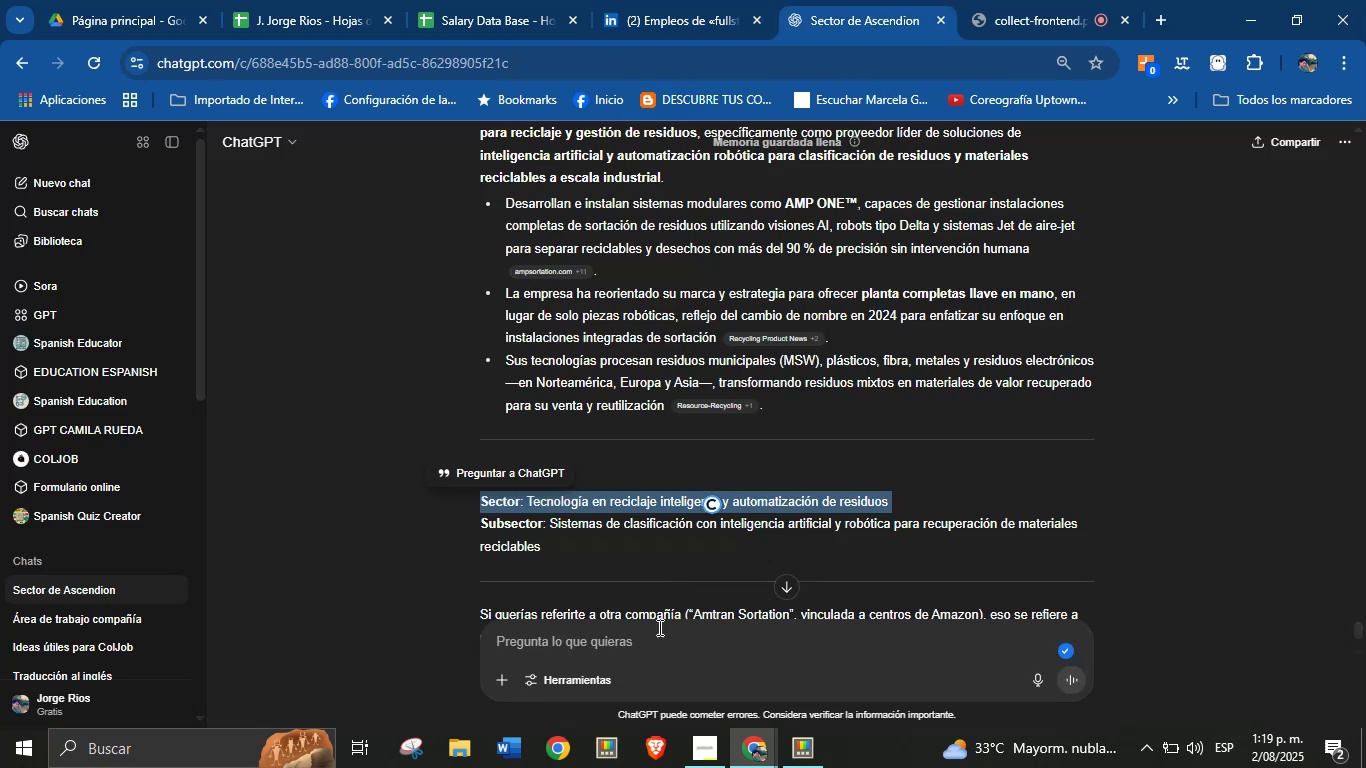 
left_click([648, 644])
 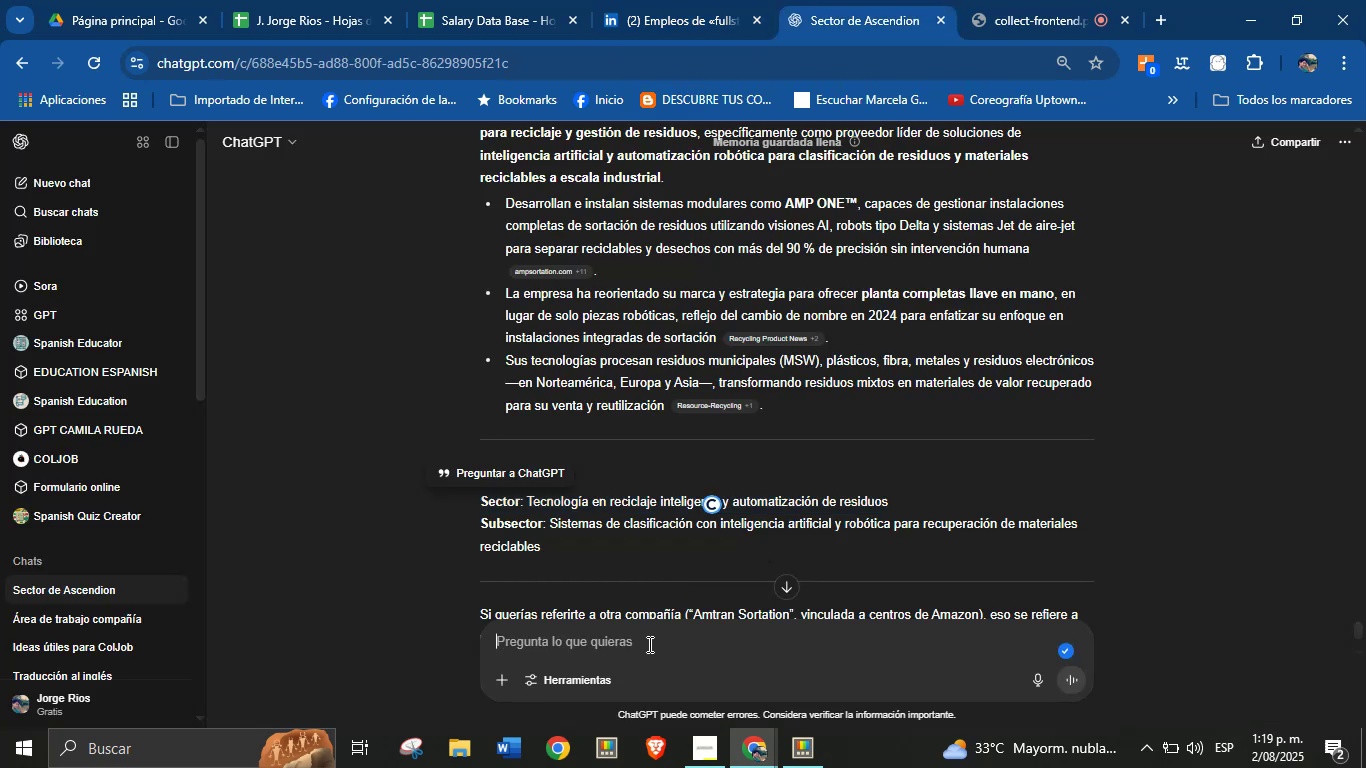 
key(Break)
 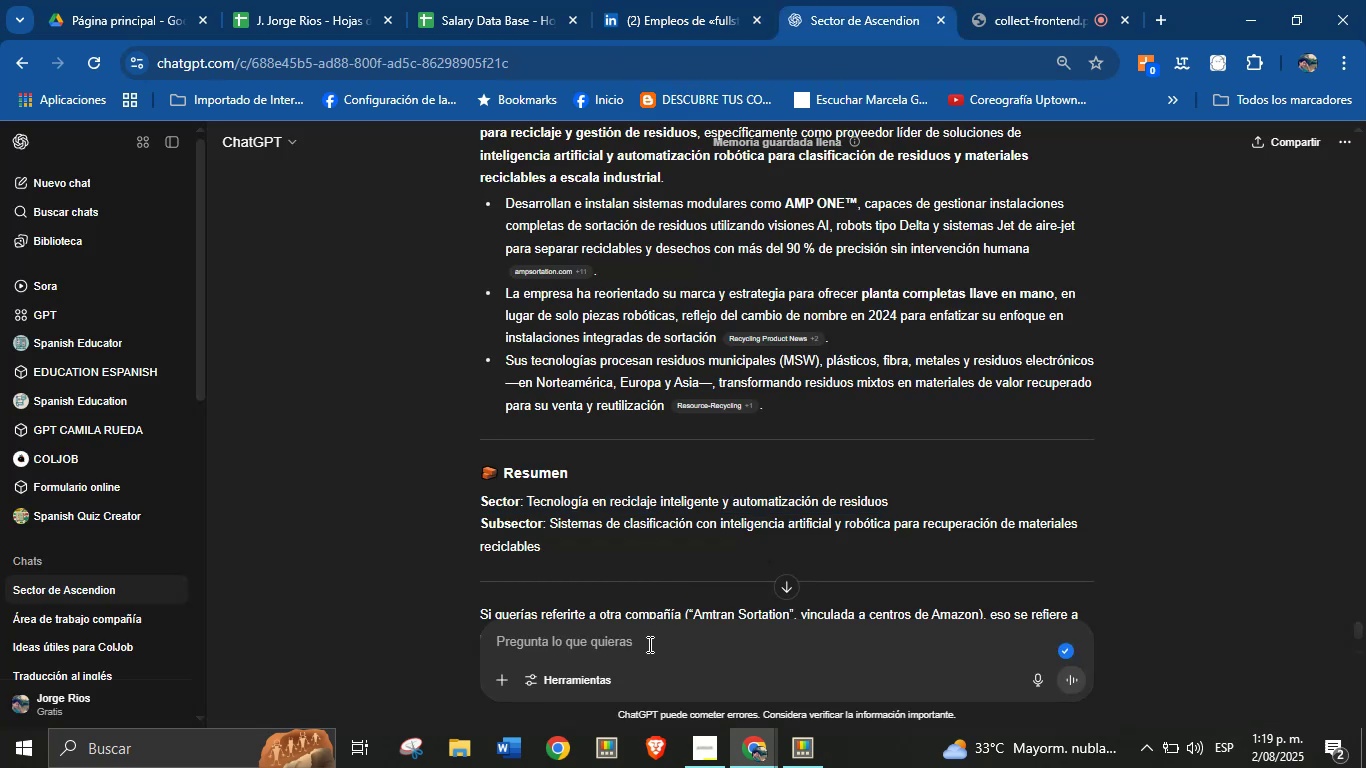 
key(Control+ControlLeft)
 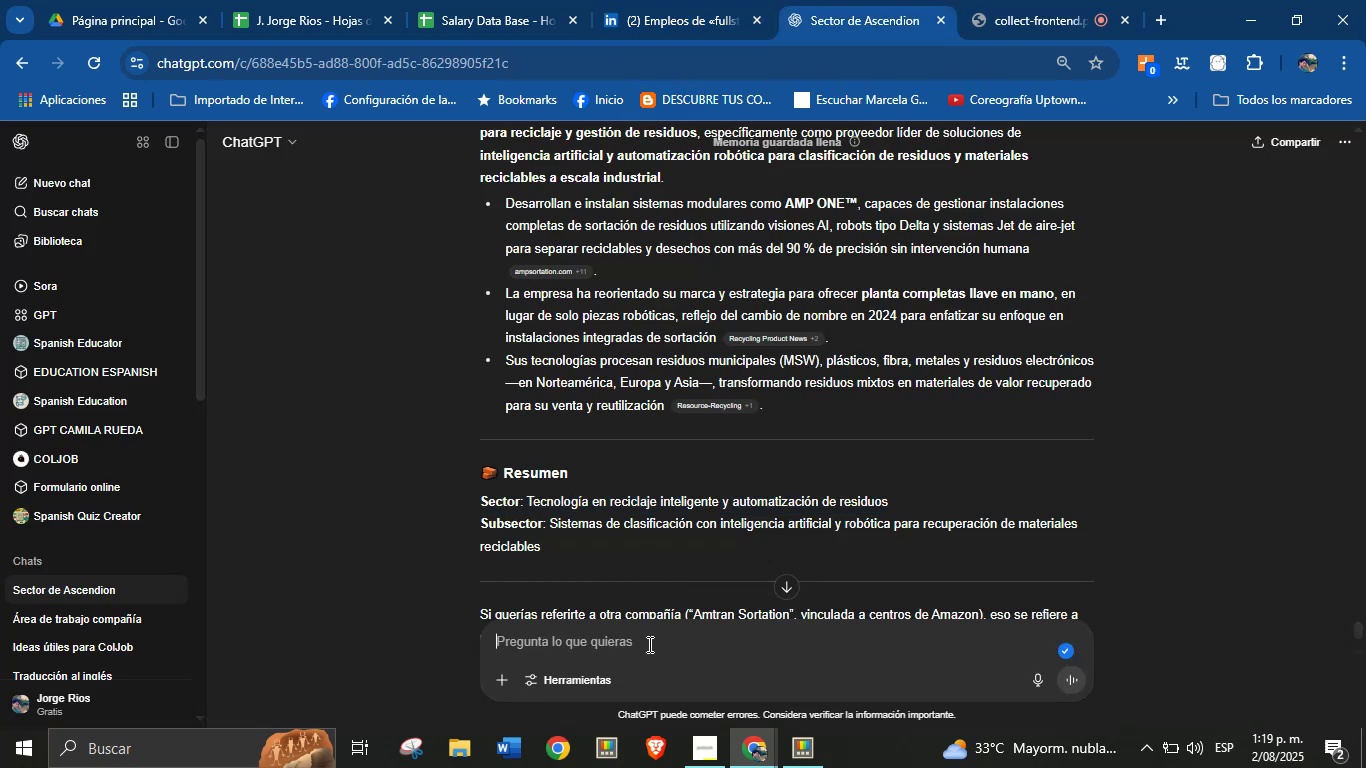 
key(Control+V)
 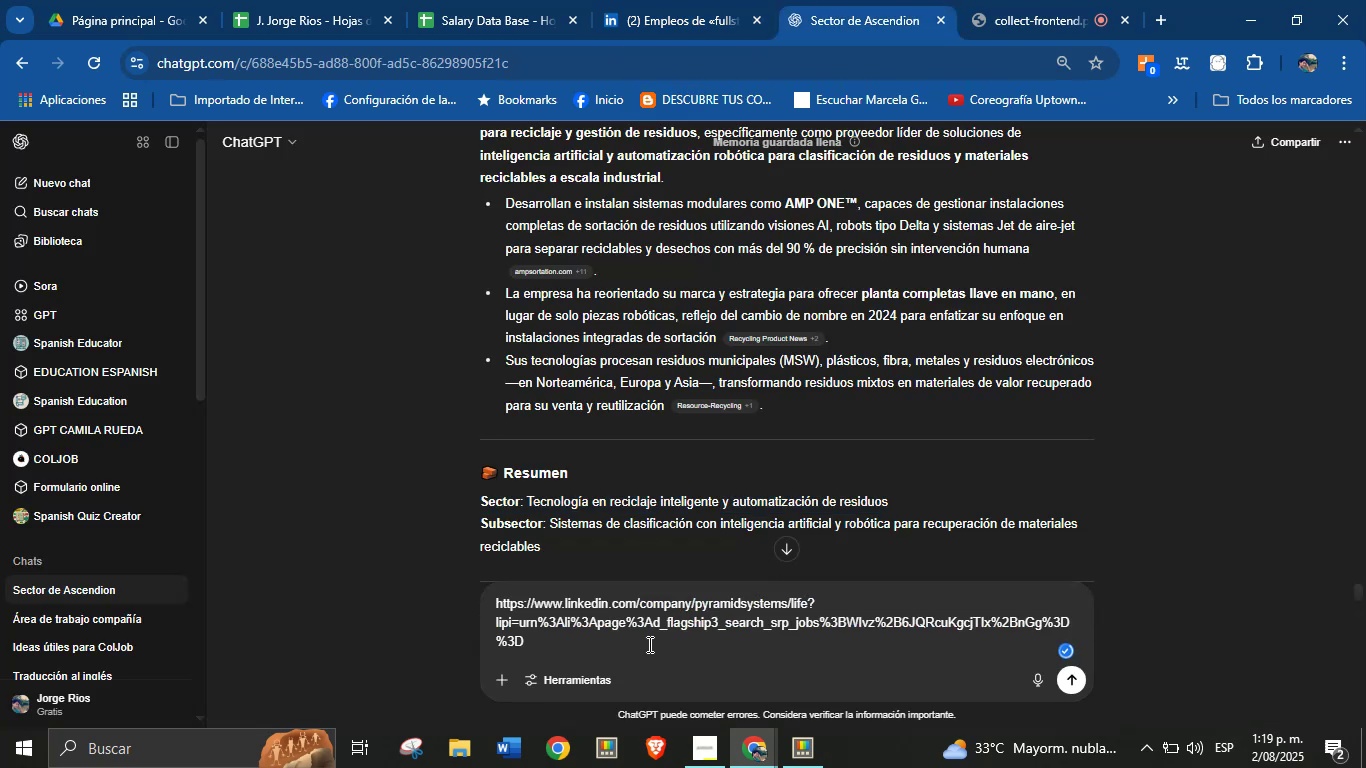 
key(Enter)
 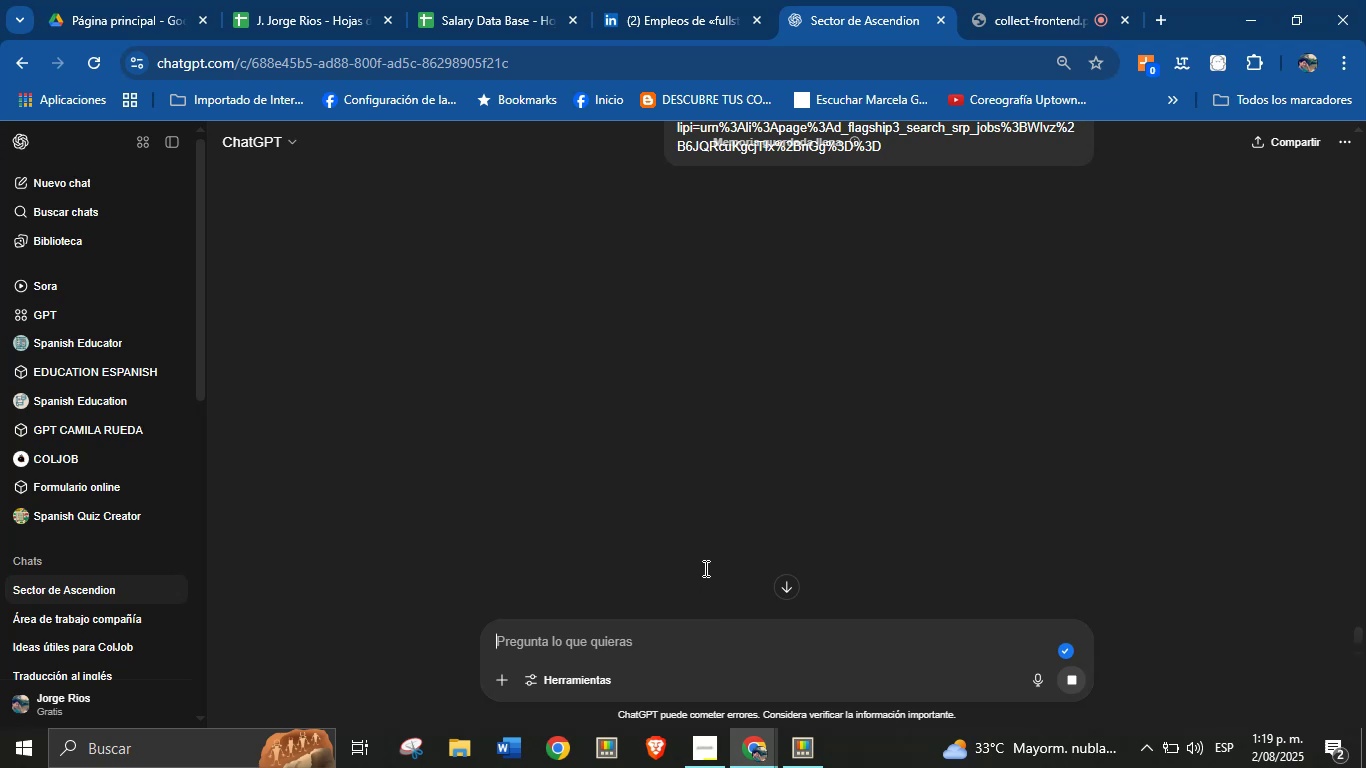 
wait(14.28)
 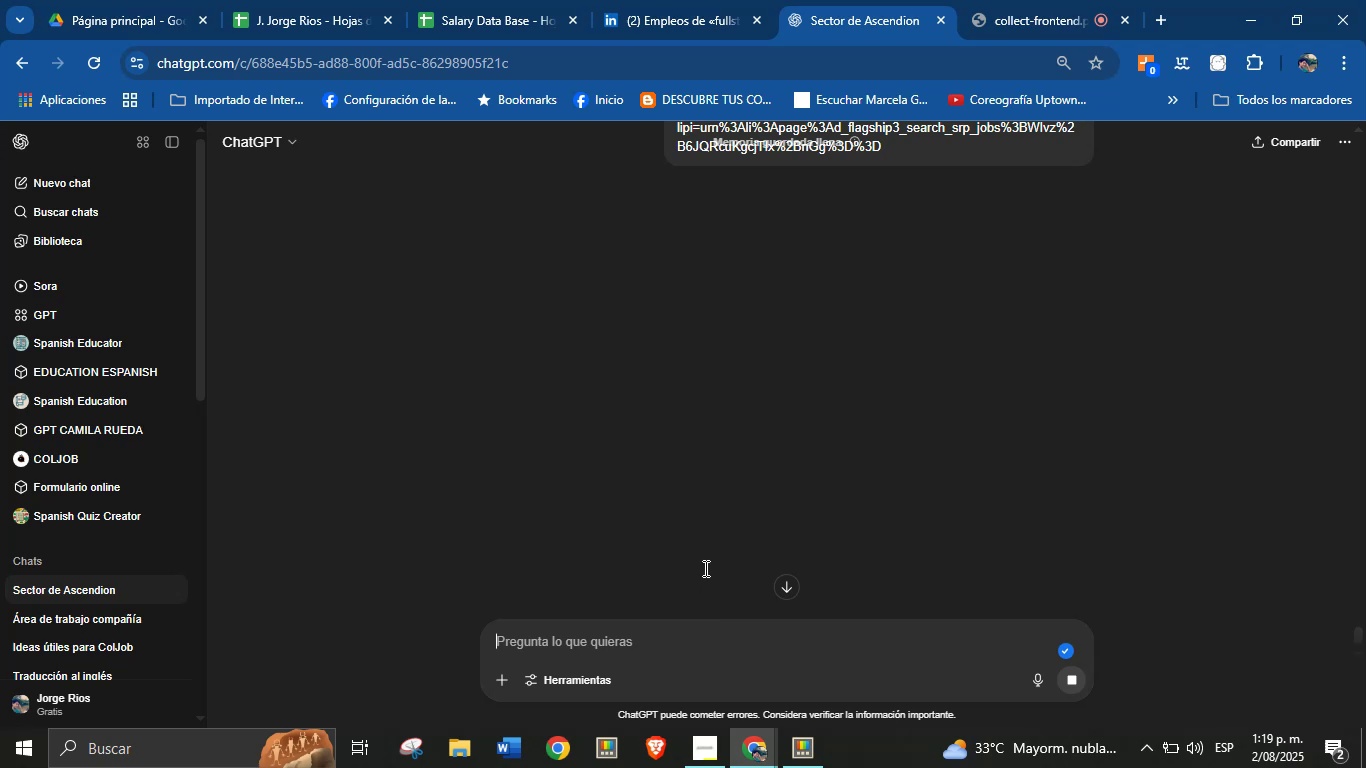 
left_click_drag(start_coordinate=[748, 210], to_coordinate=[534, 233])
 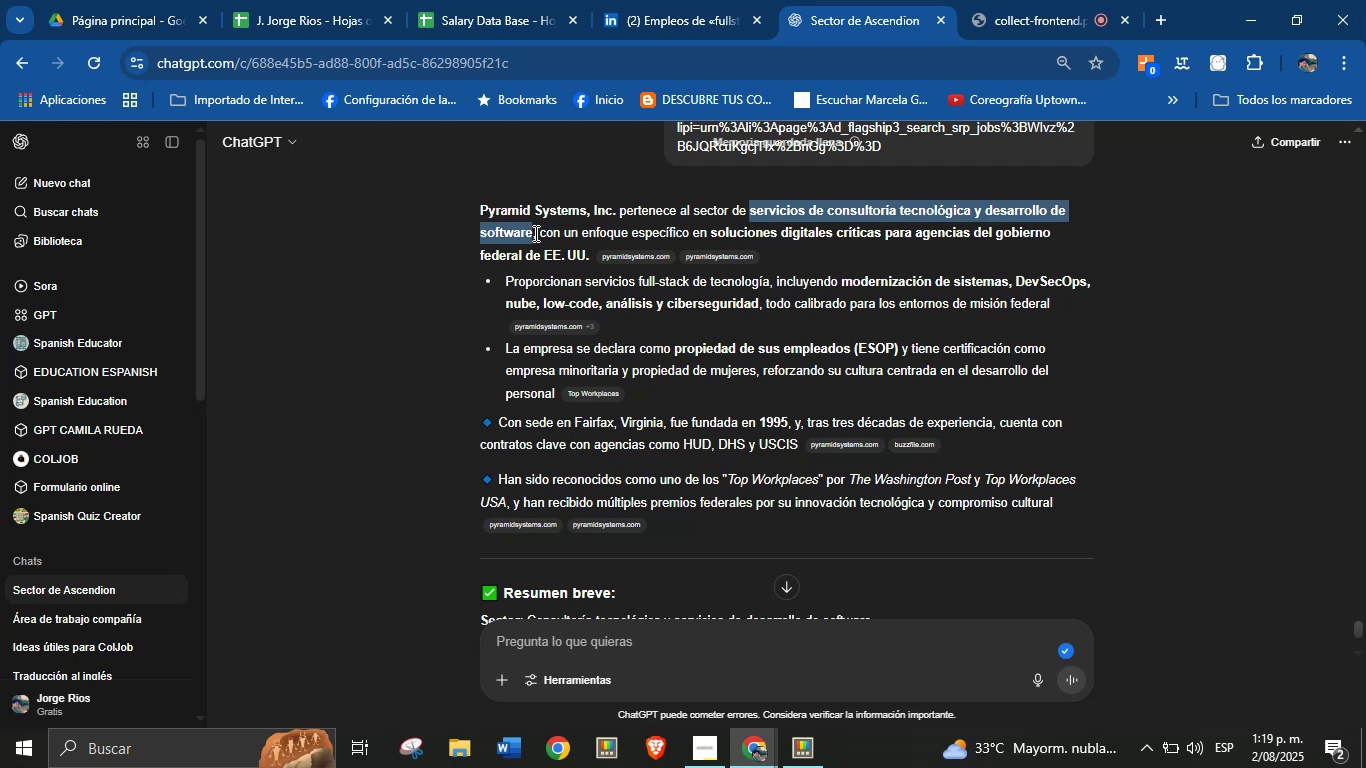 
key(Alt+Control+C)
 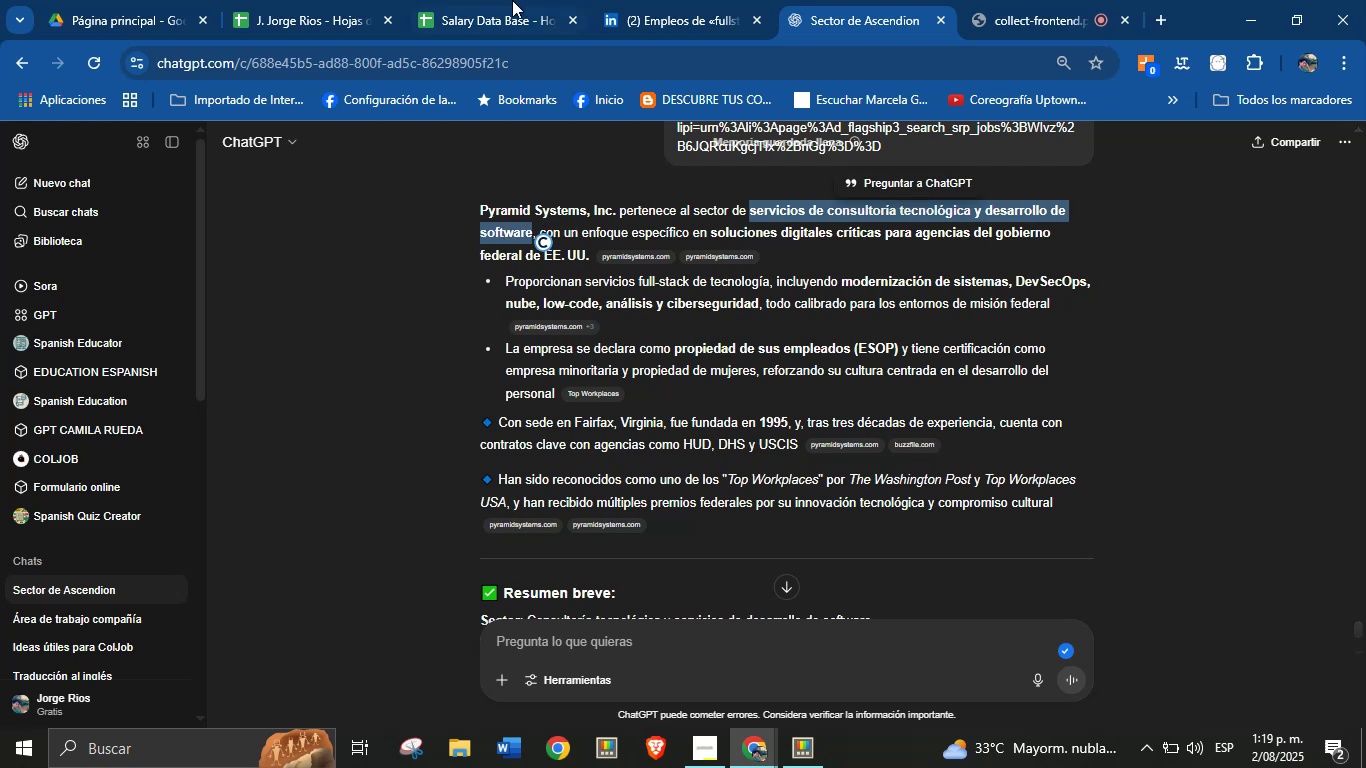 
key(Alt+AltLeft)
 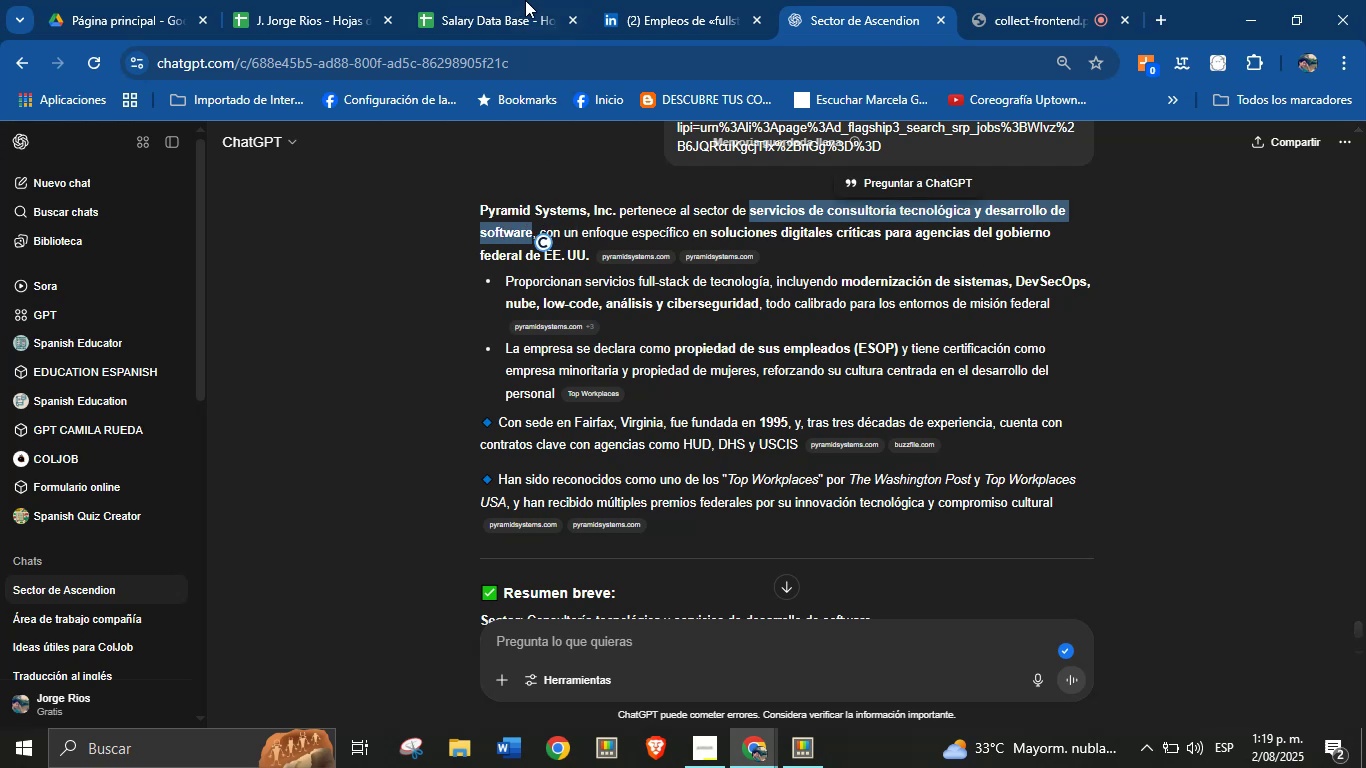 
key(Alt+Control+ControlLeft)
 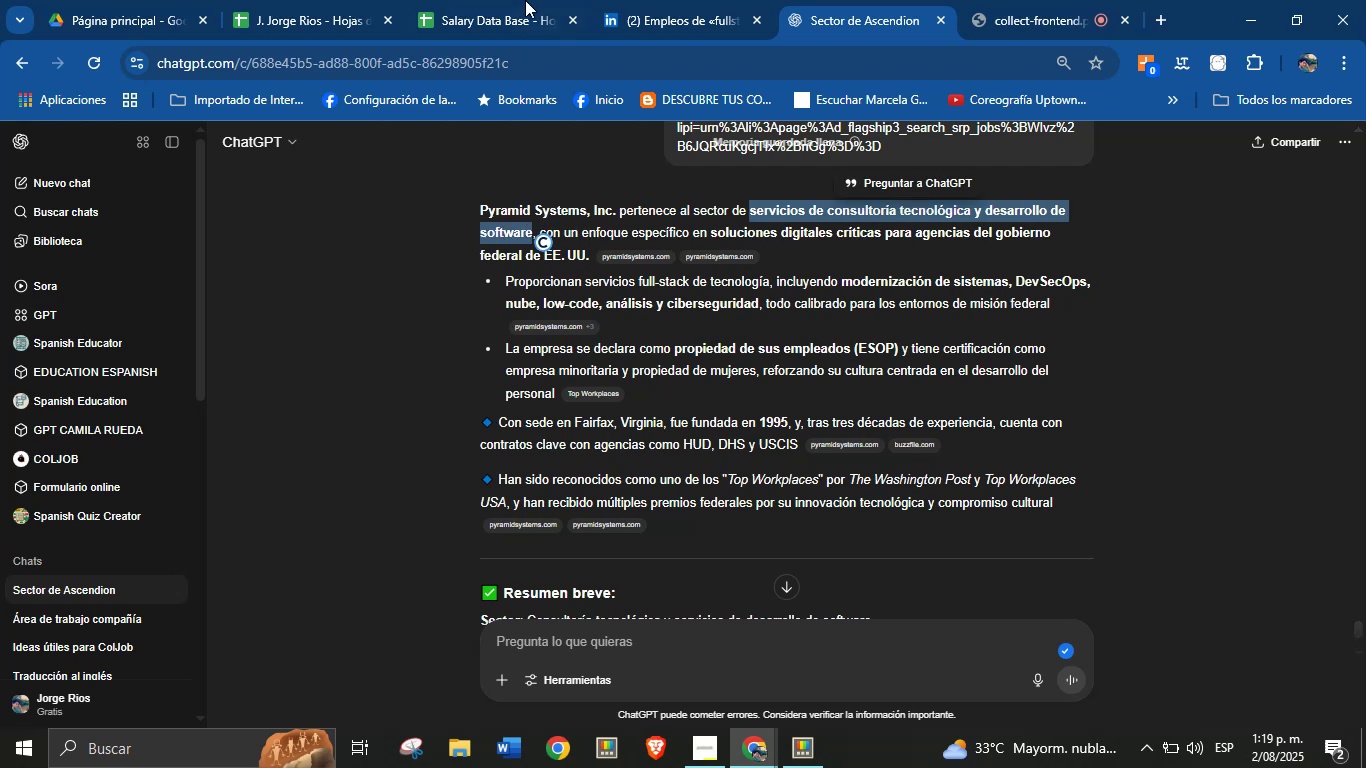 
left_click([511, 0])
 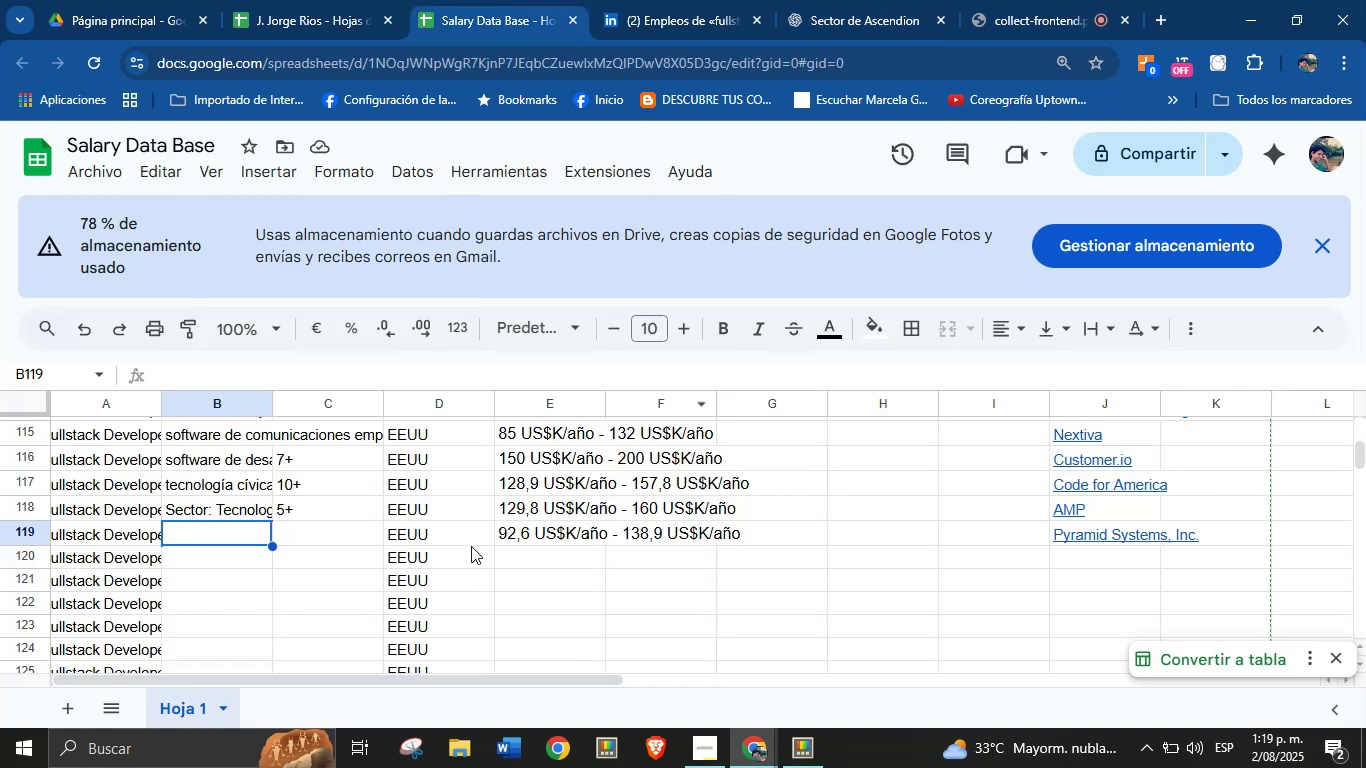 
key(Break)
 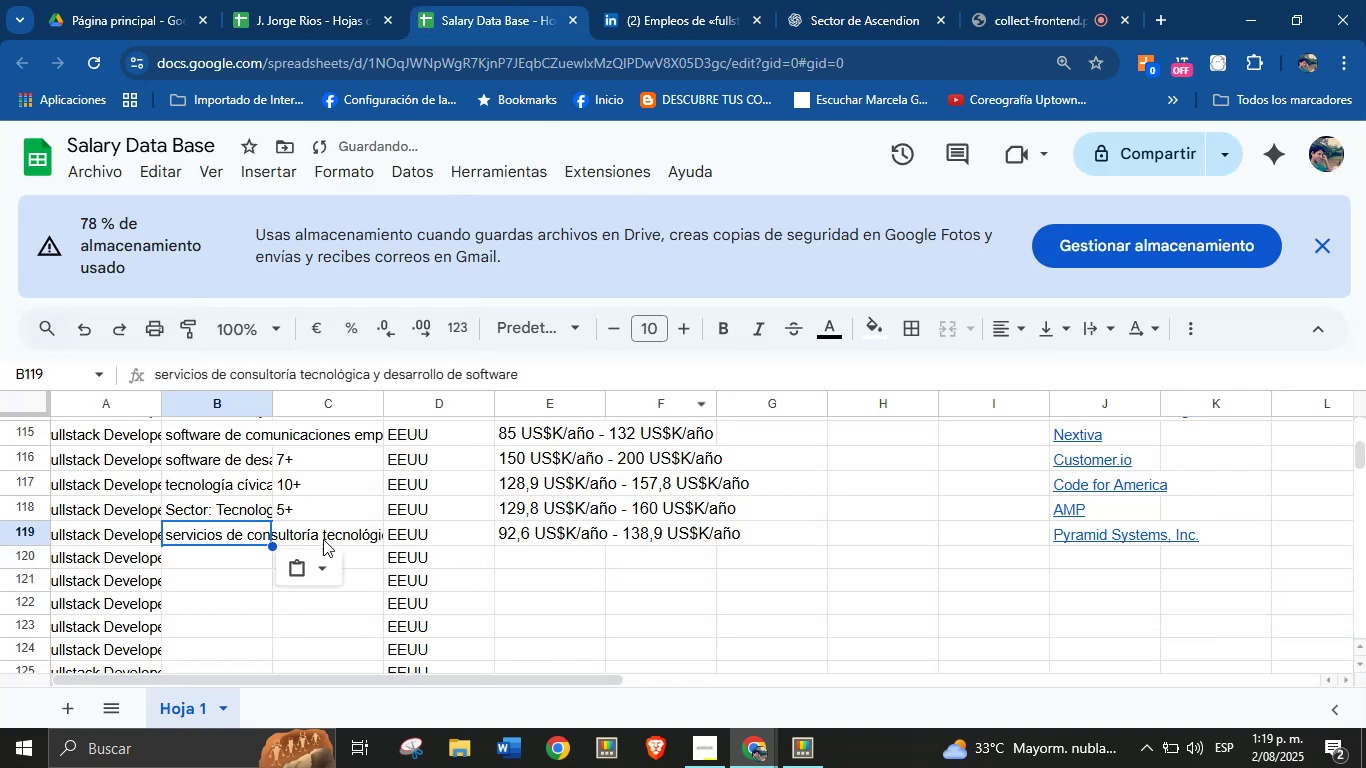 
key(Control+ControlLeft)
 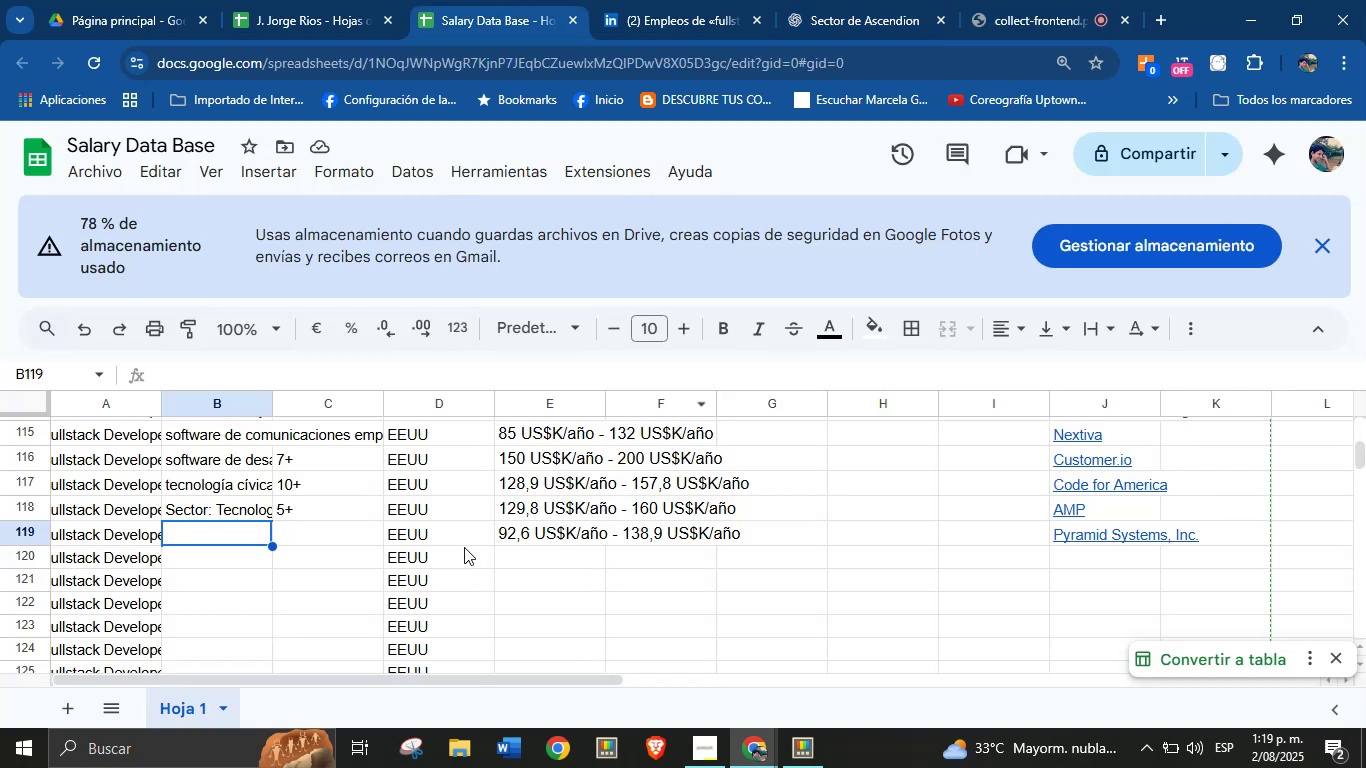 
key(Control+V)
 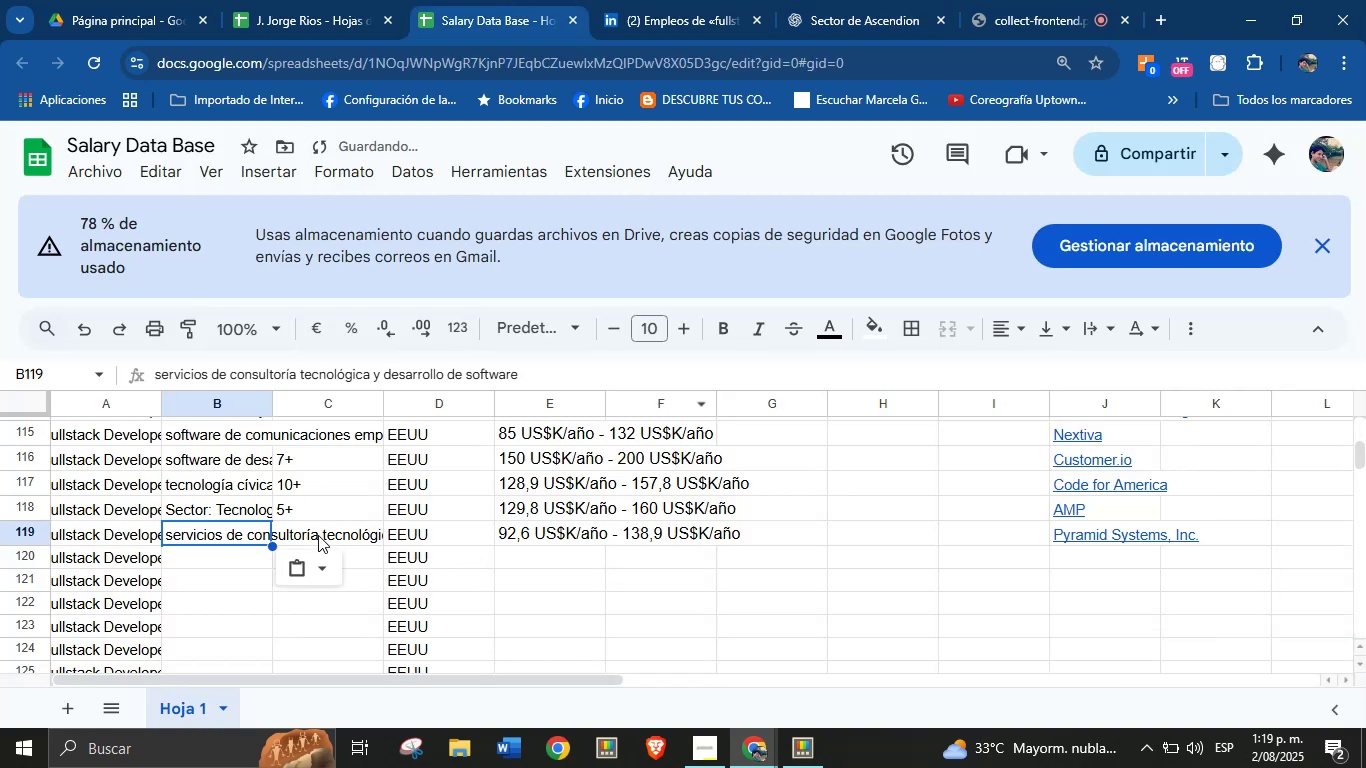 
left_click([318, 533])
 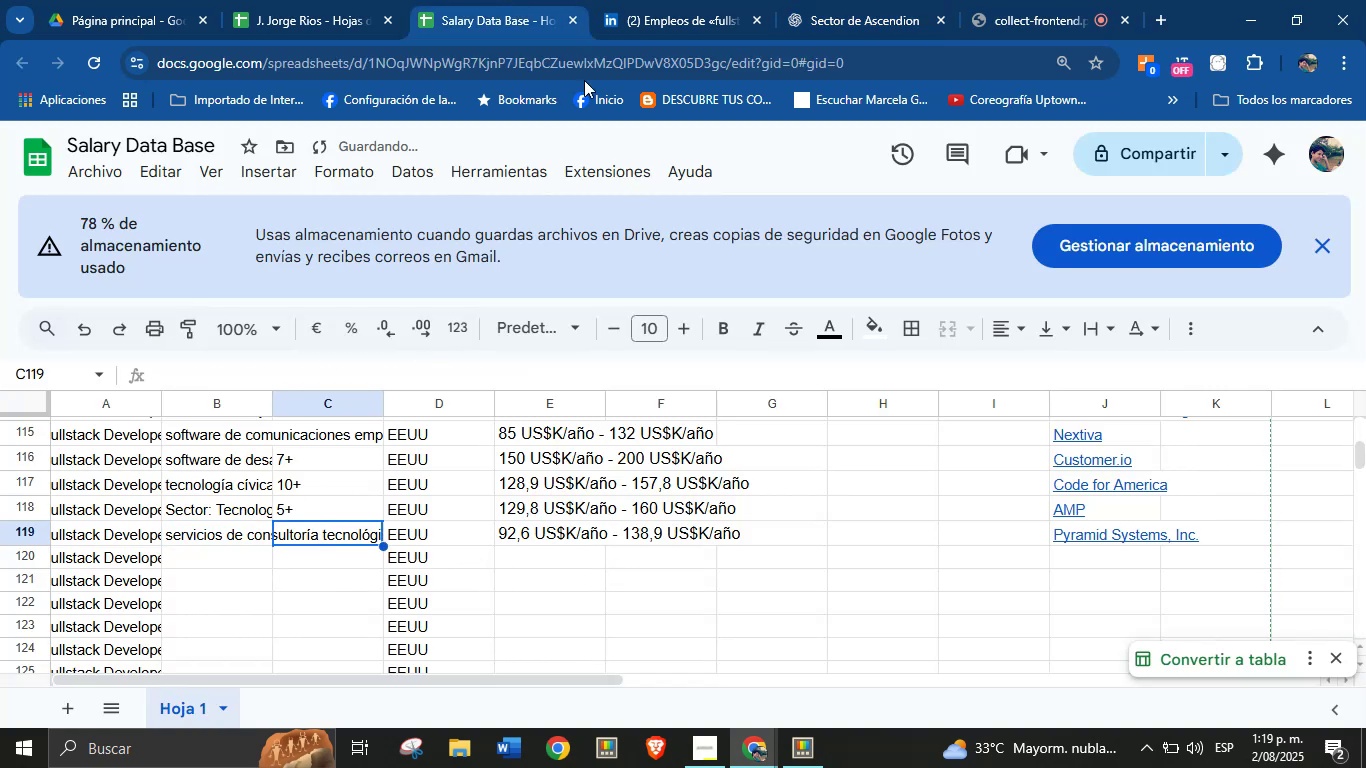 
left_click([677, 0])
 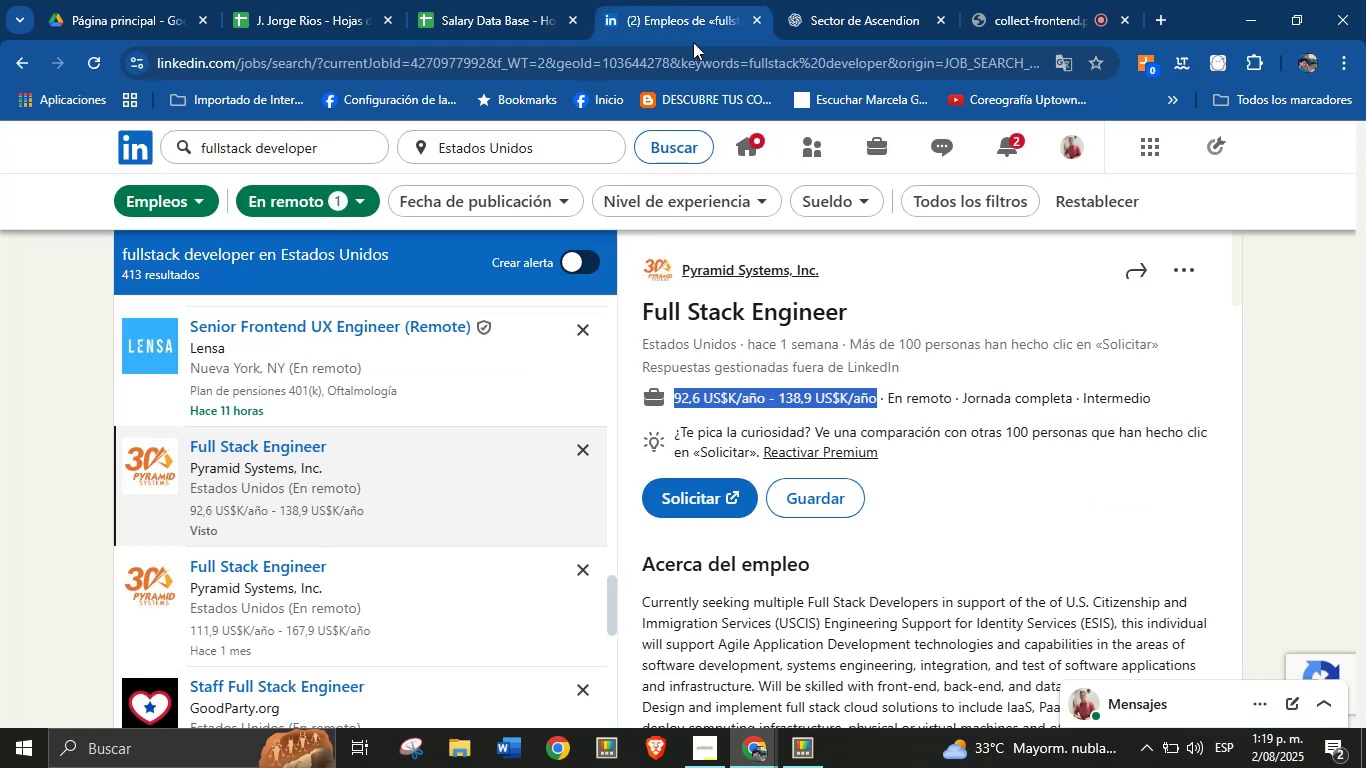 
scroll: coordinate [930, 539], scroll_direction: down, amount: 6.0
 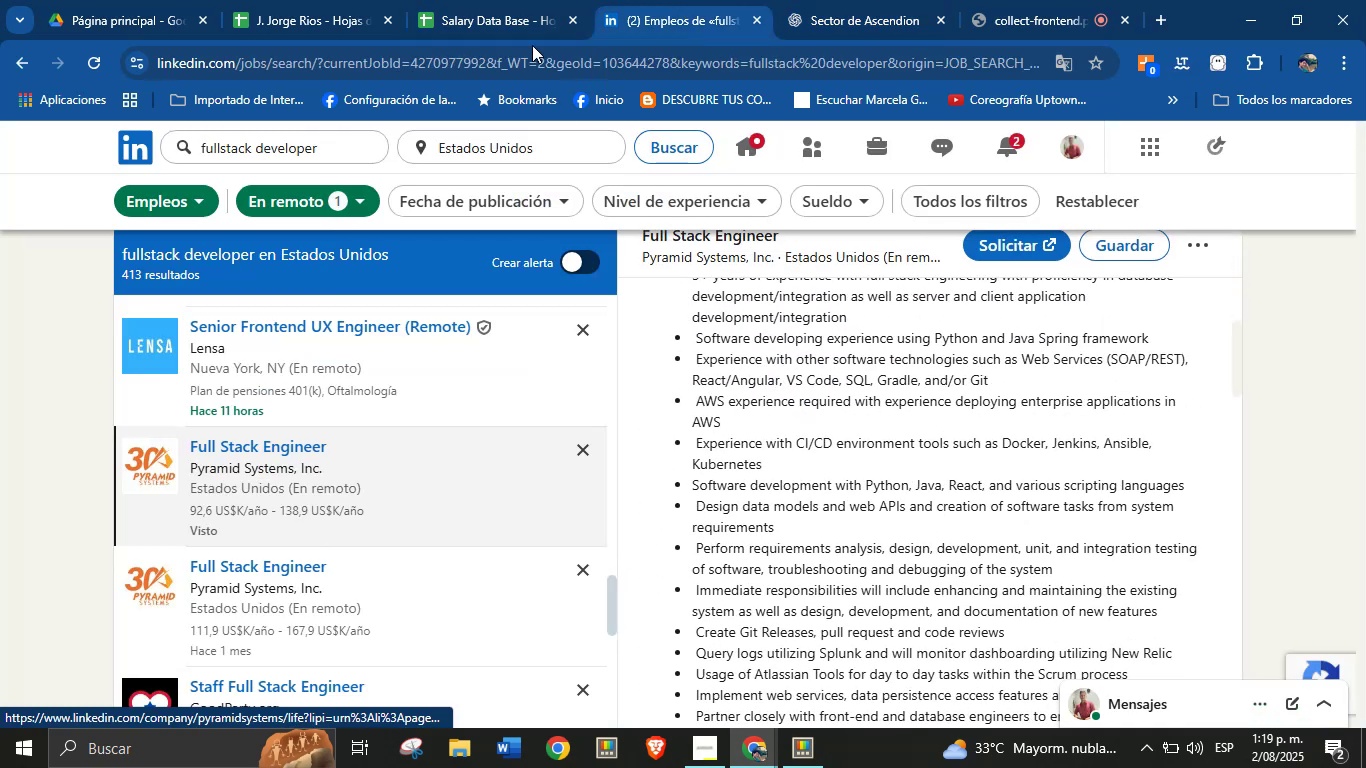 
left_click([479, 0])
 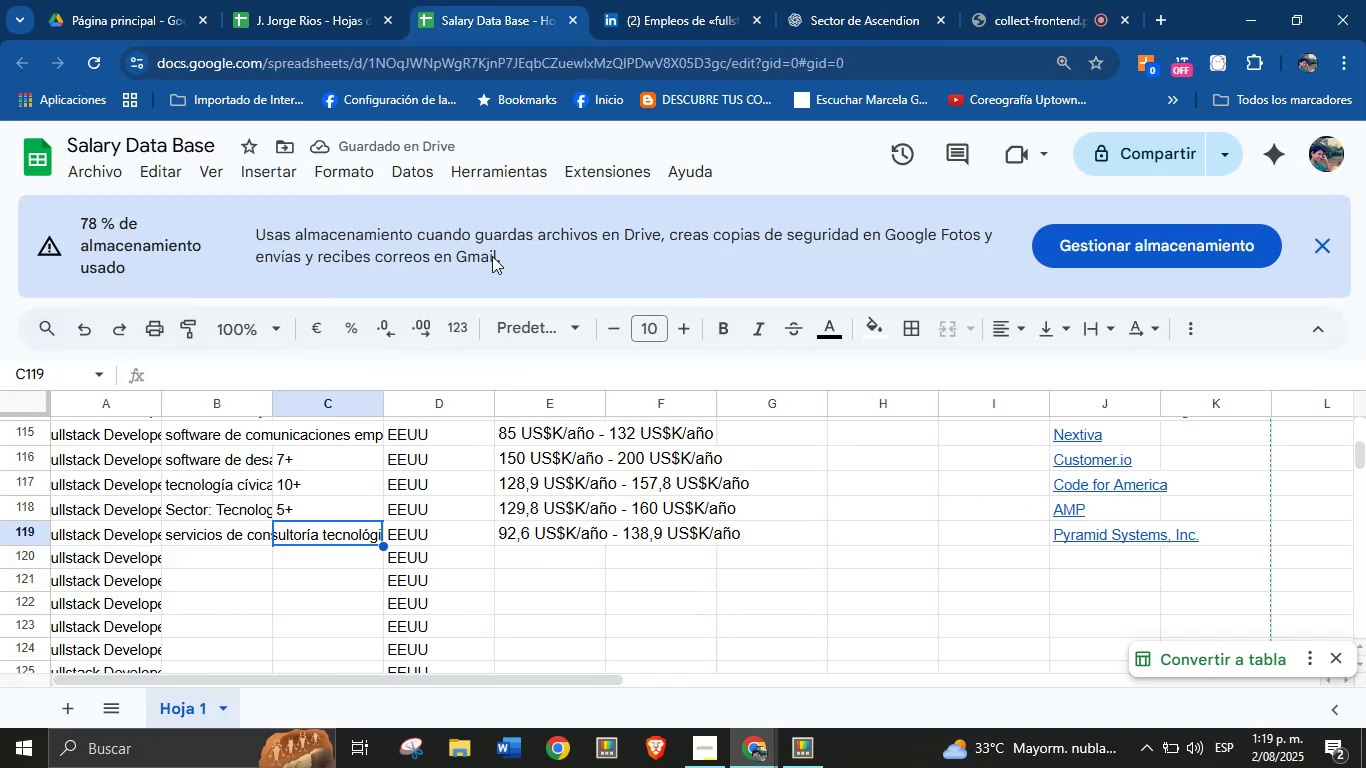 
key(5)
 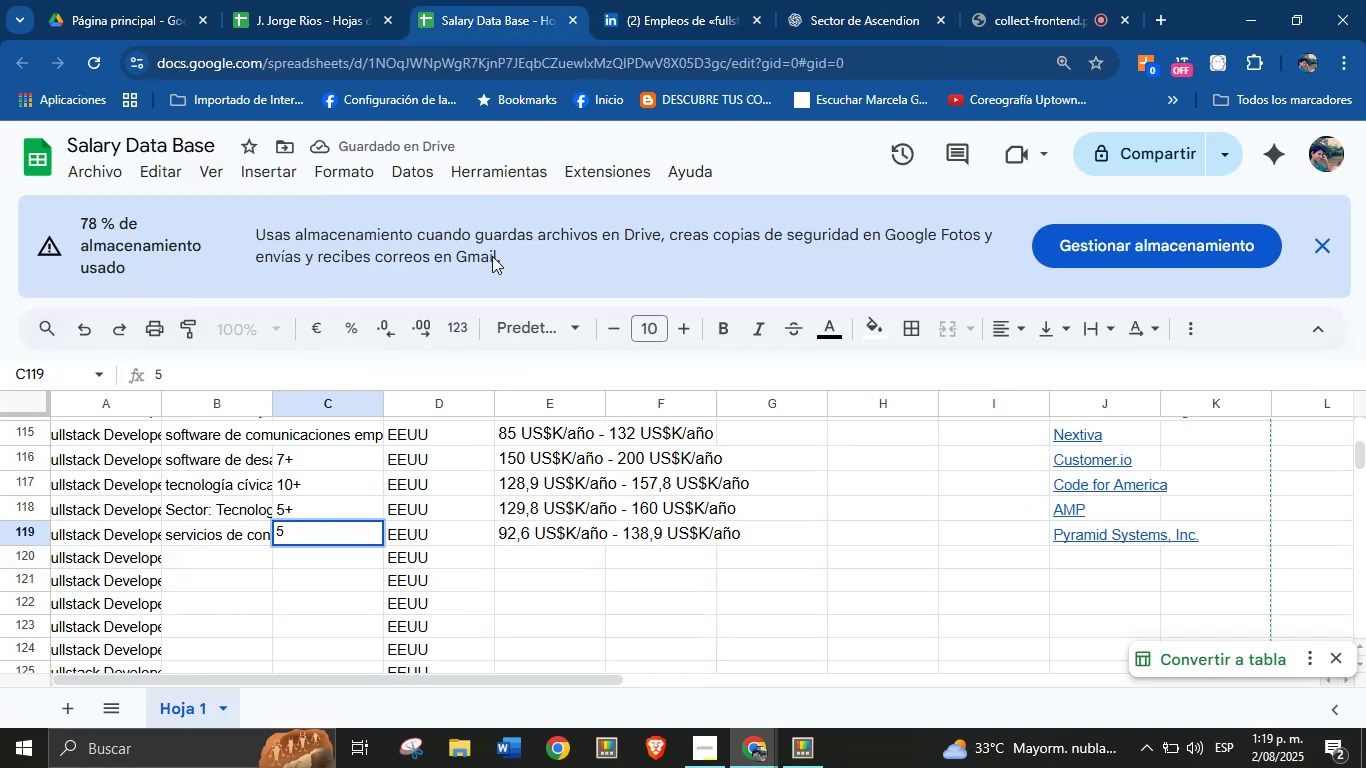 
key(Equal)
 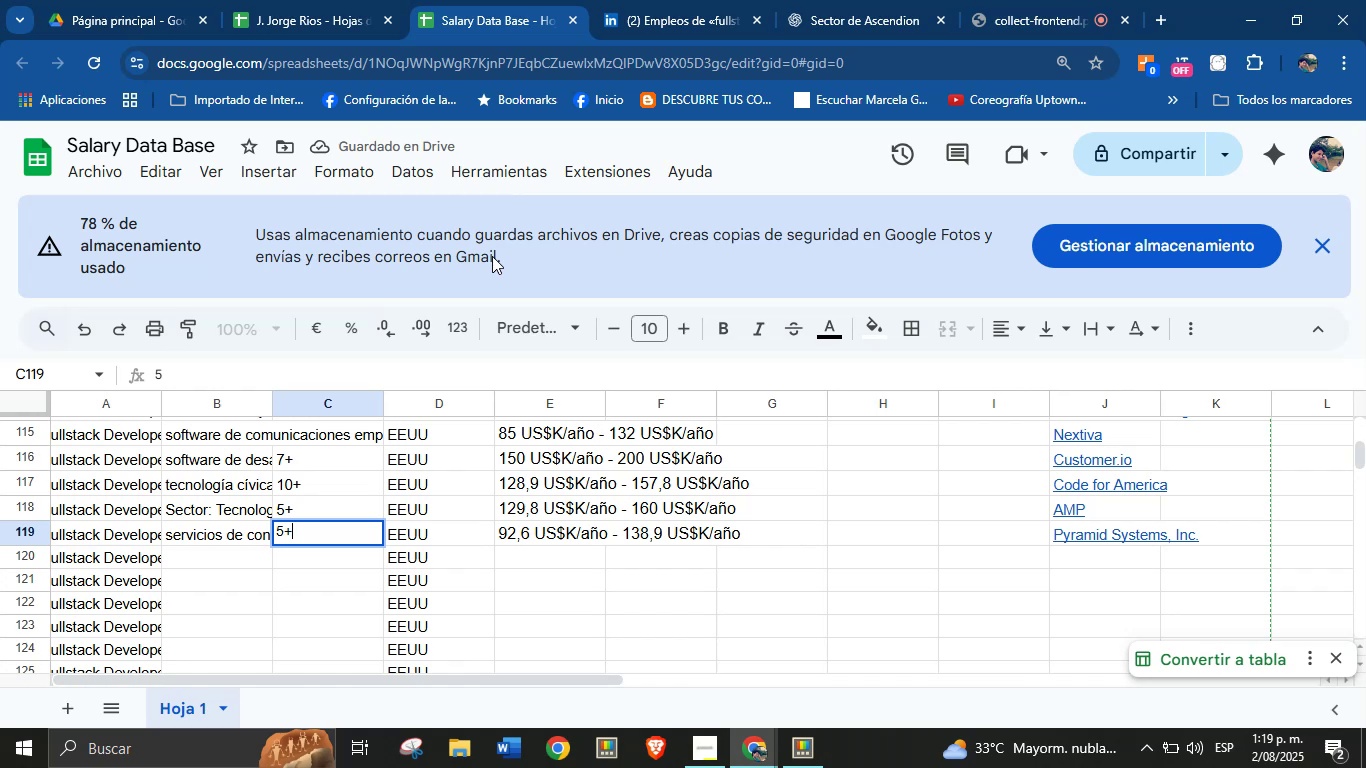 
key(Enter)
 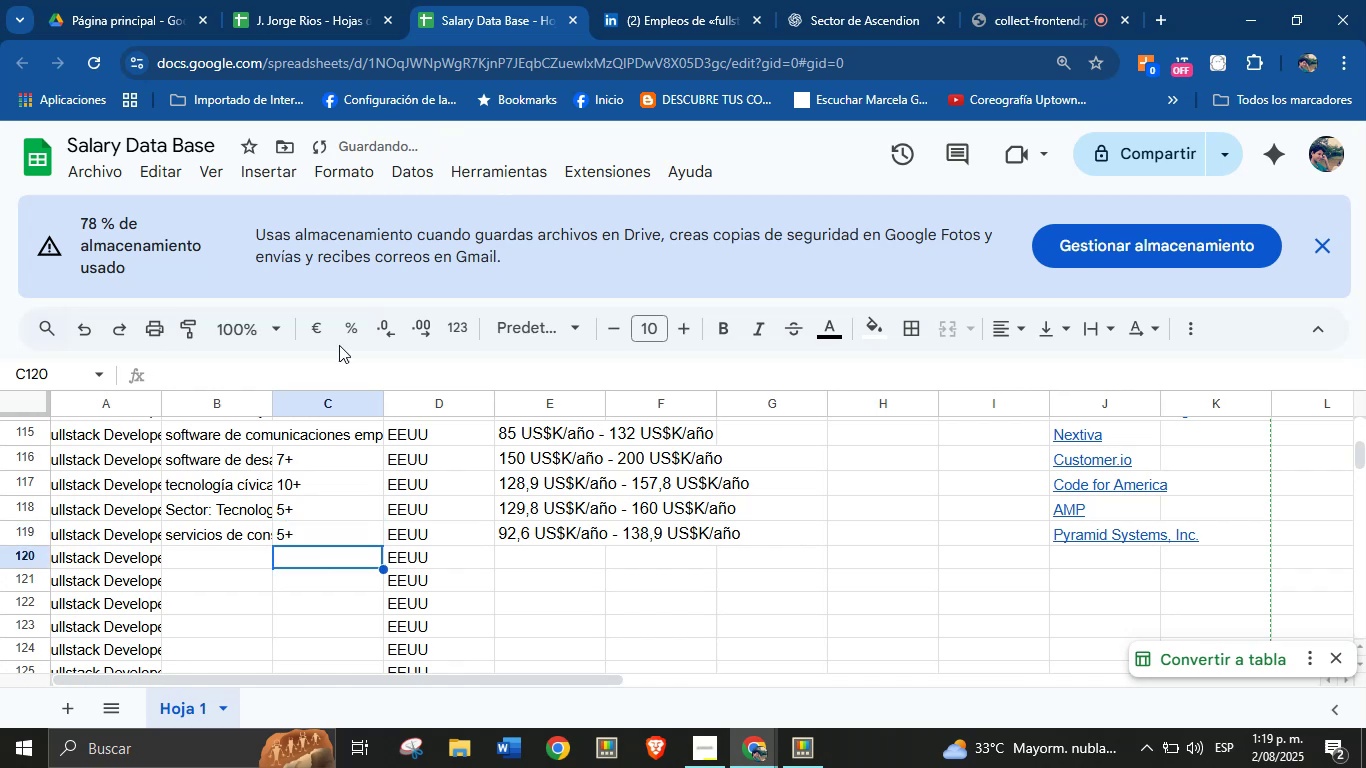 
left_click([241, 567])
 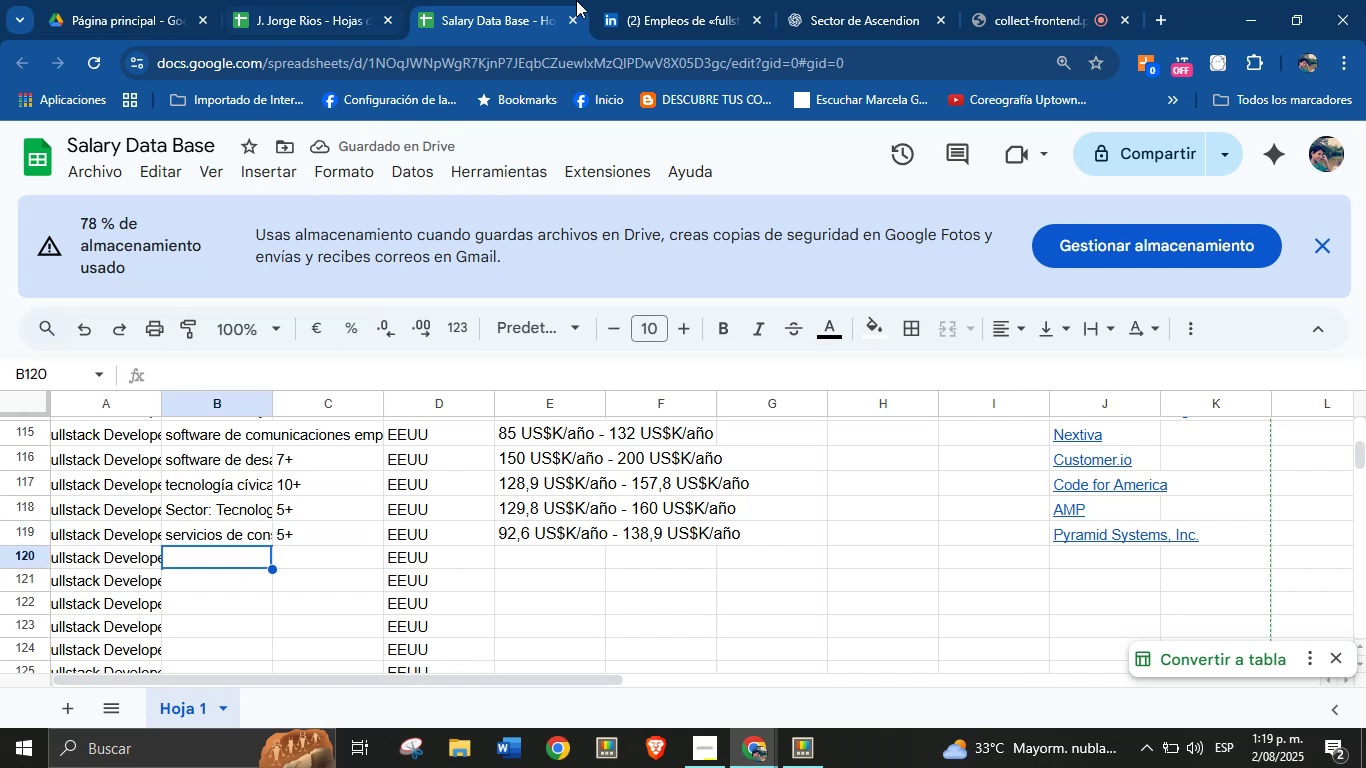 
left_click([651, 0])
 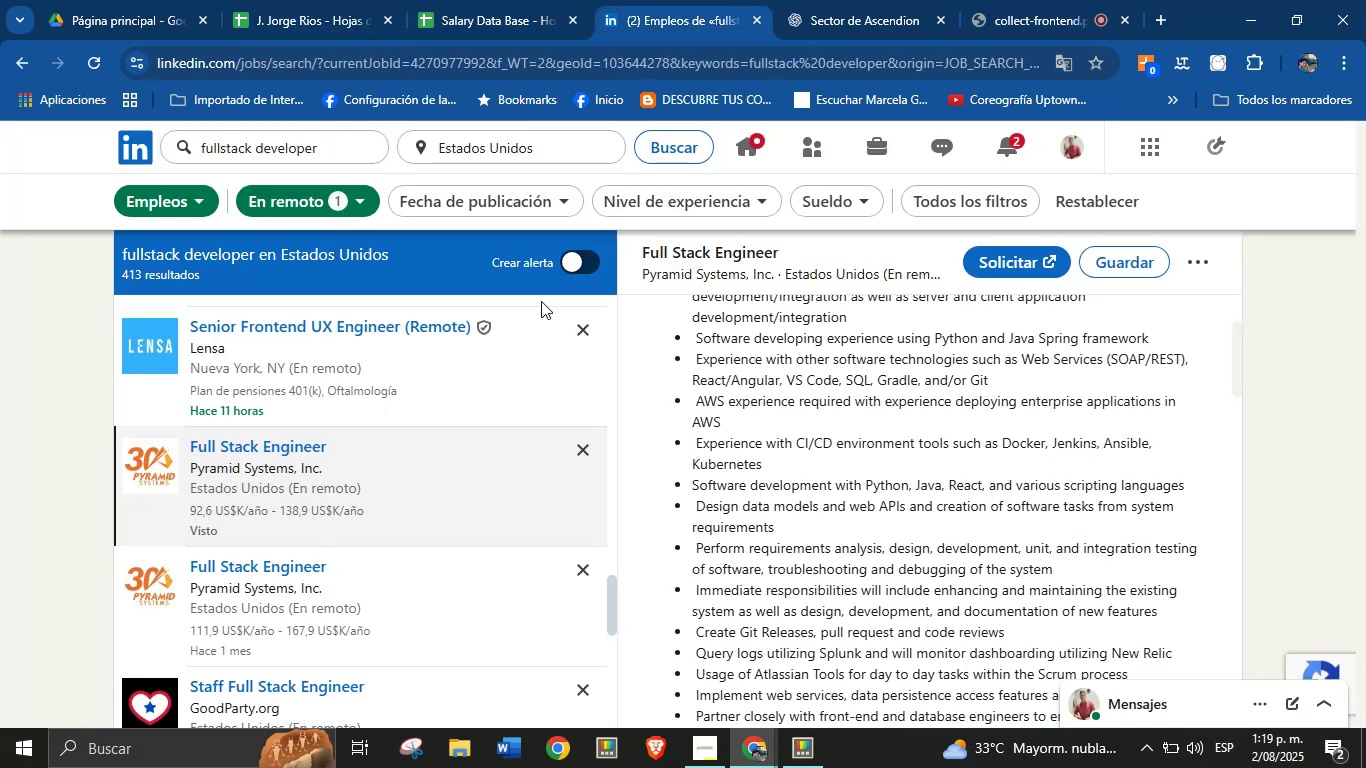 
scroll: coordinate [356, 544], scroll_direction: down, amount: 2.0
 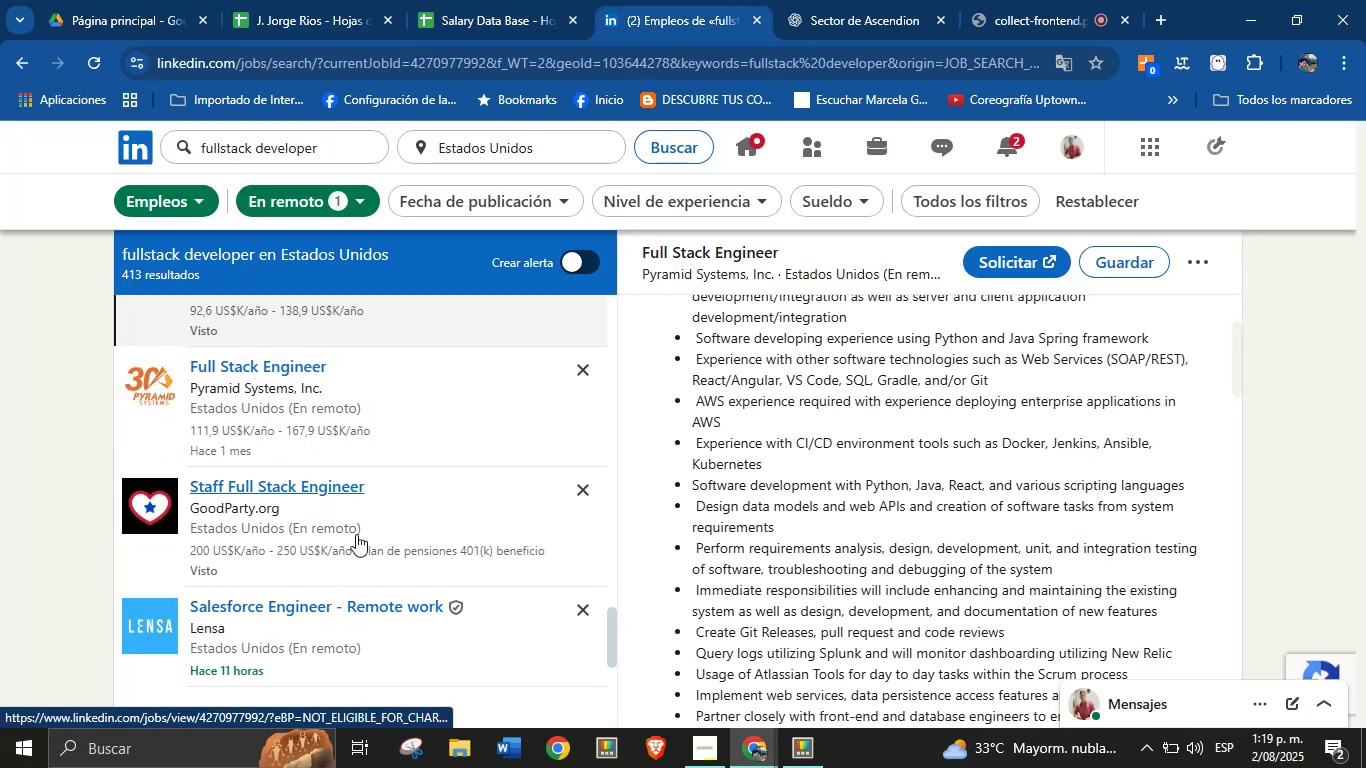 
left_click([356, 529])
 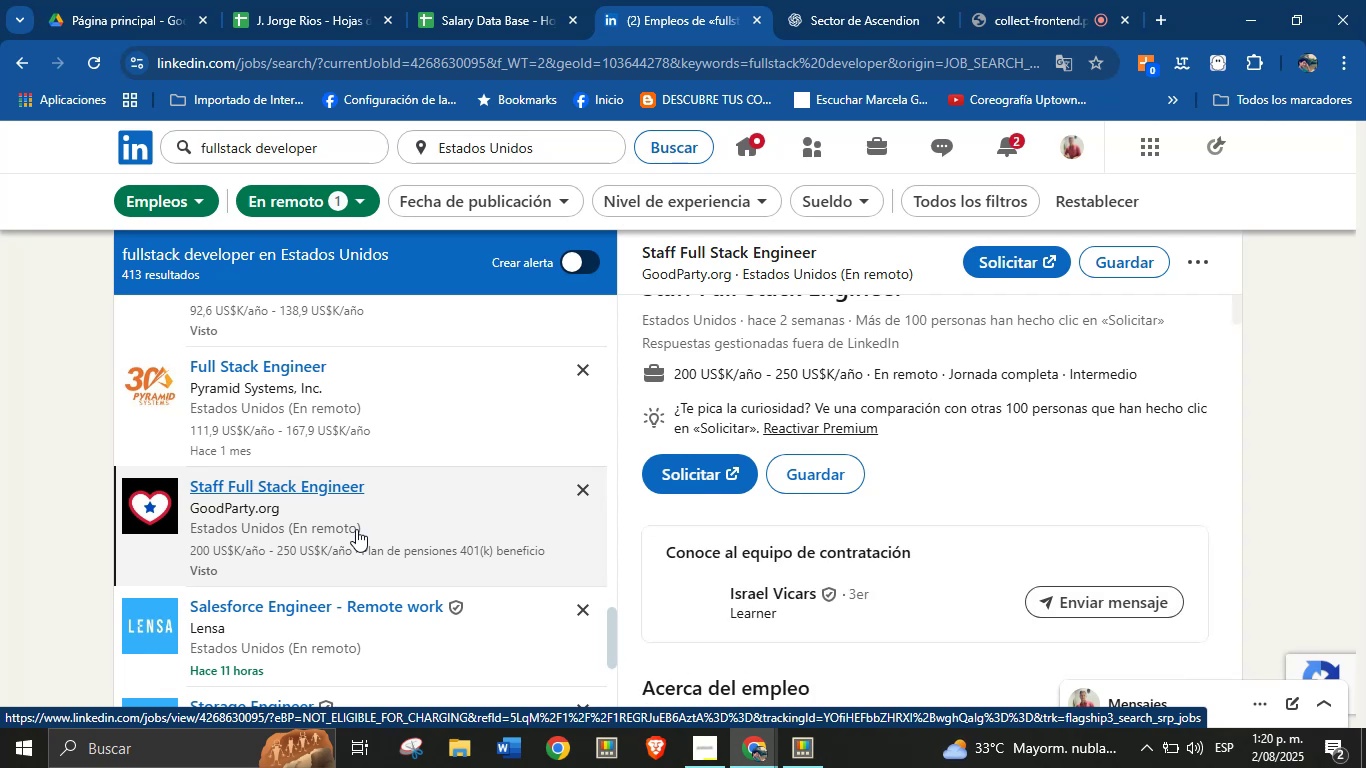 
wait(11.35)
 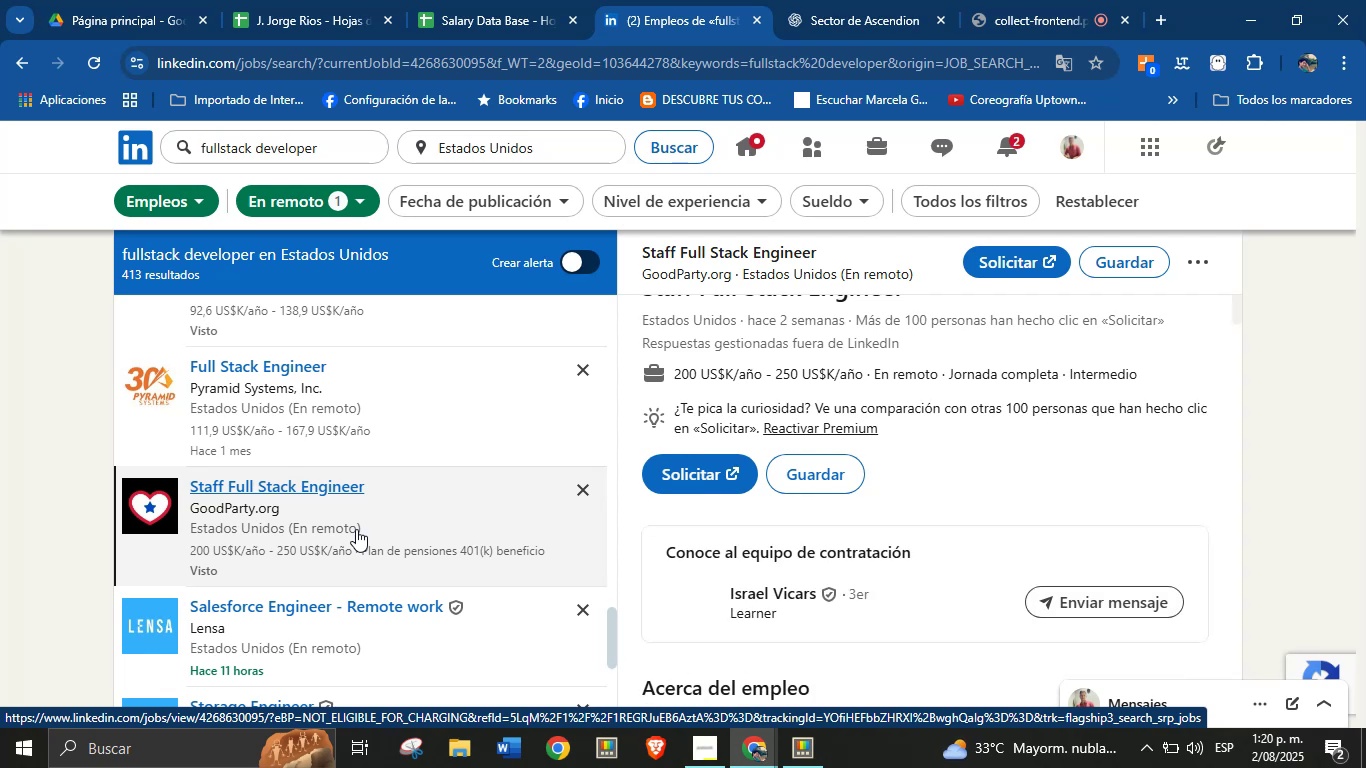 
left_click_drag(start_coordinate=[779, 257], to_coordinate=[683, 254])
 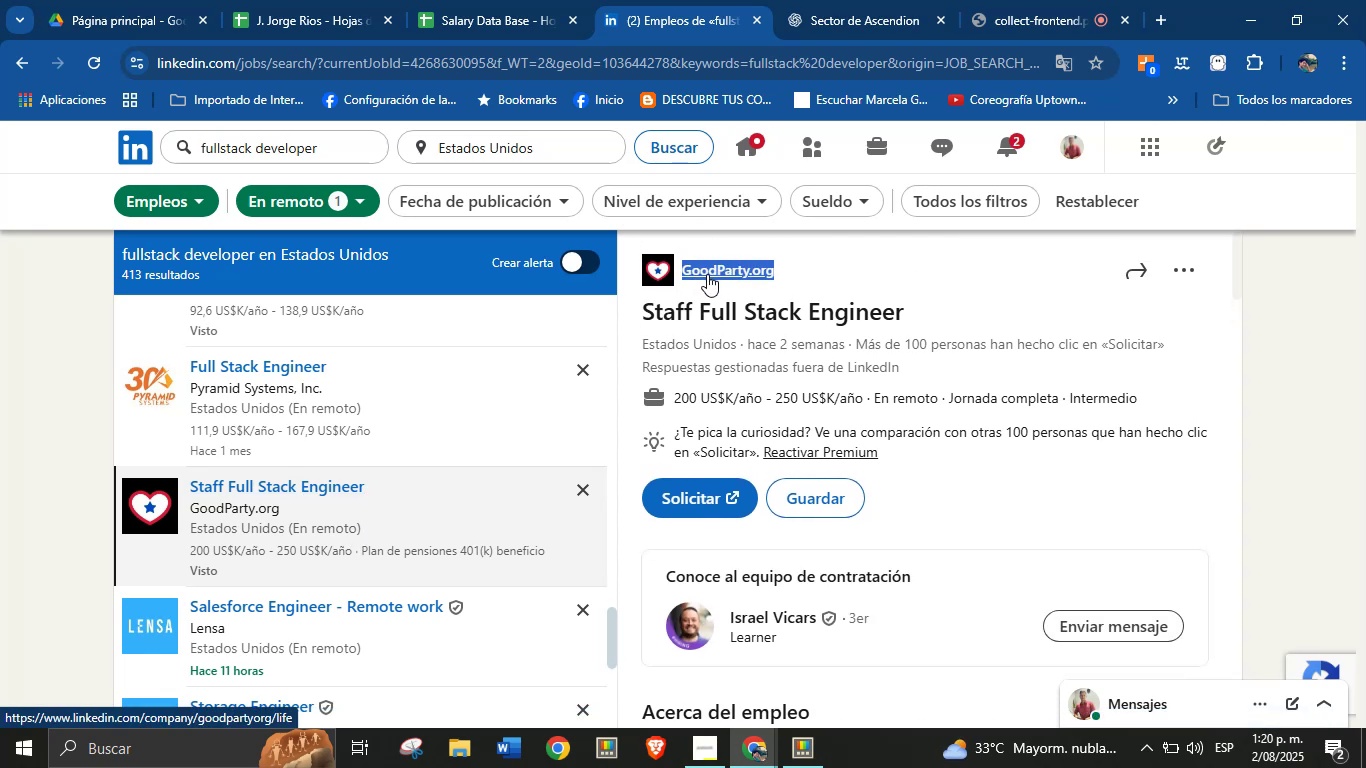 
key(Alt+Control+ControlLeft)
 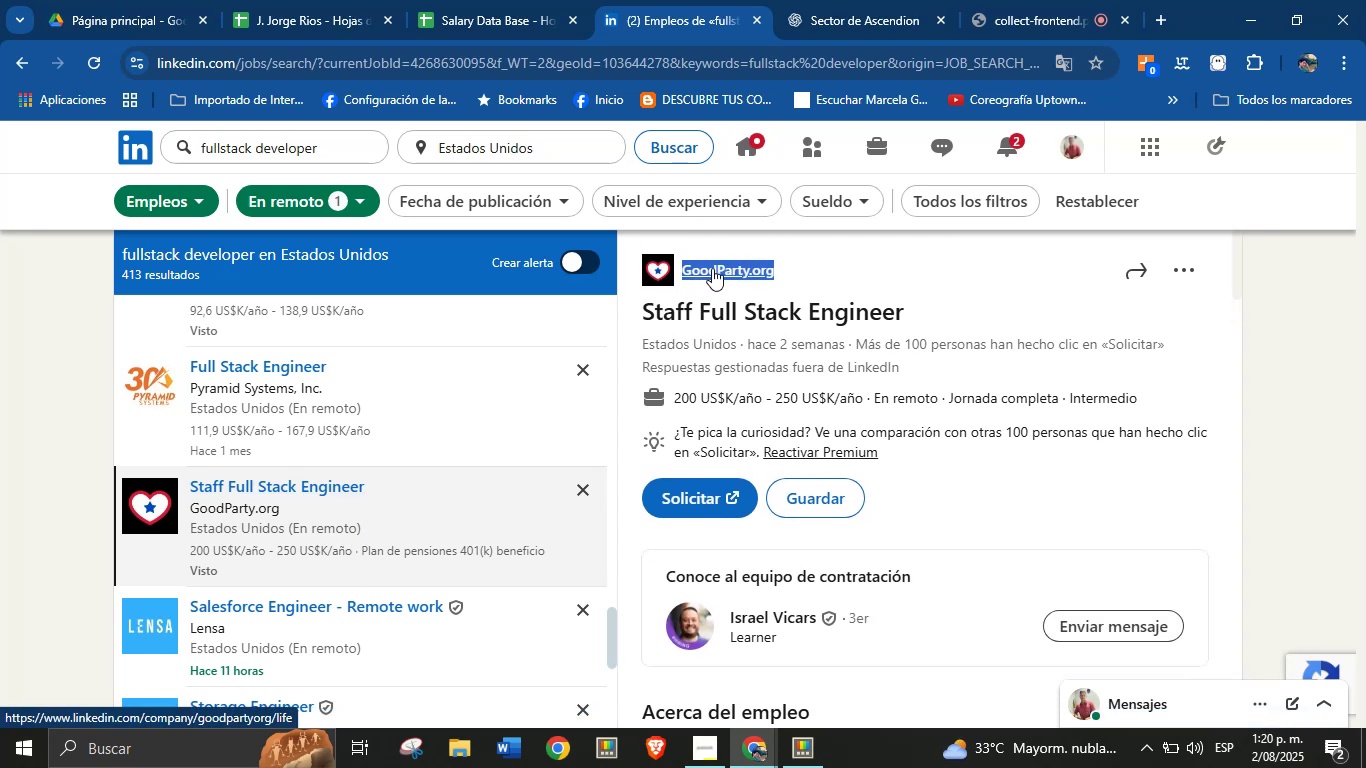 
key(Alt+AltLeft)
 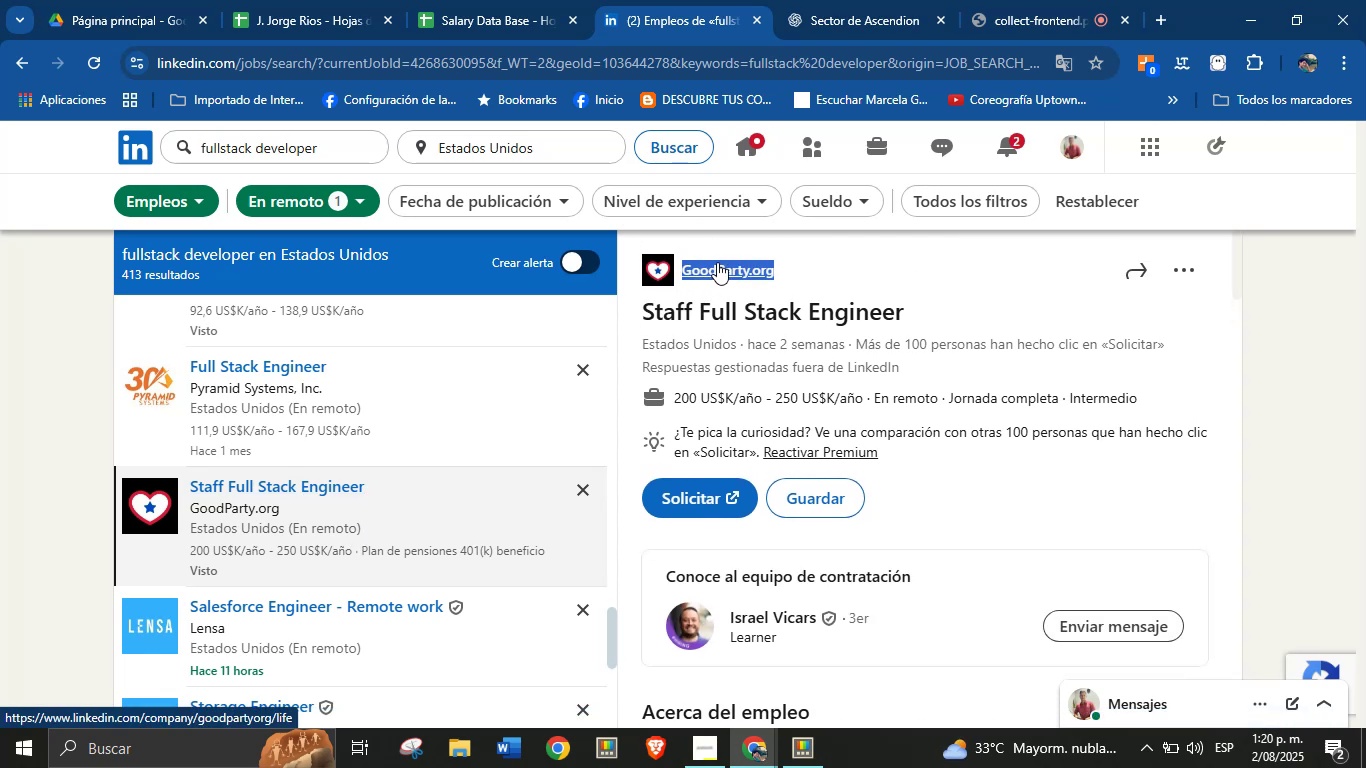 
key(Alt+Control+C)
 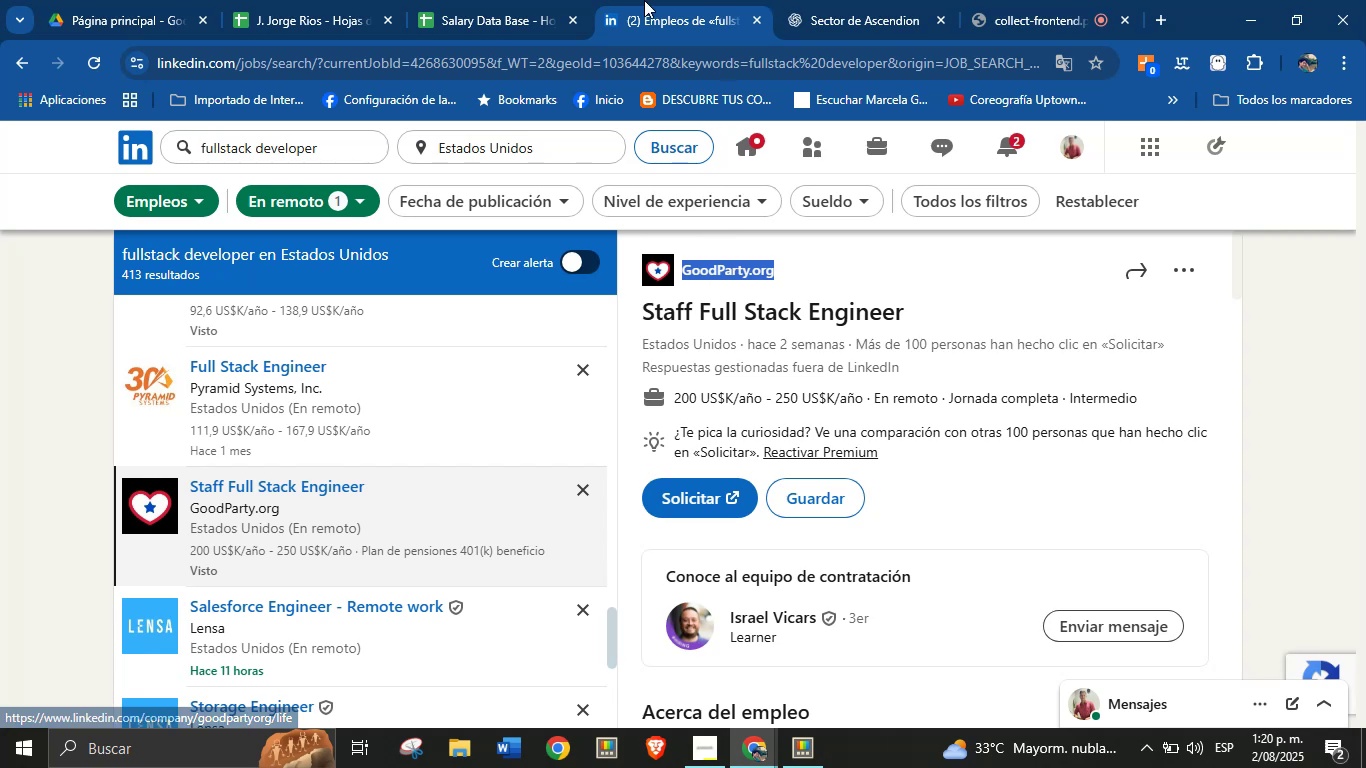 
left_click([515, 0])
 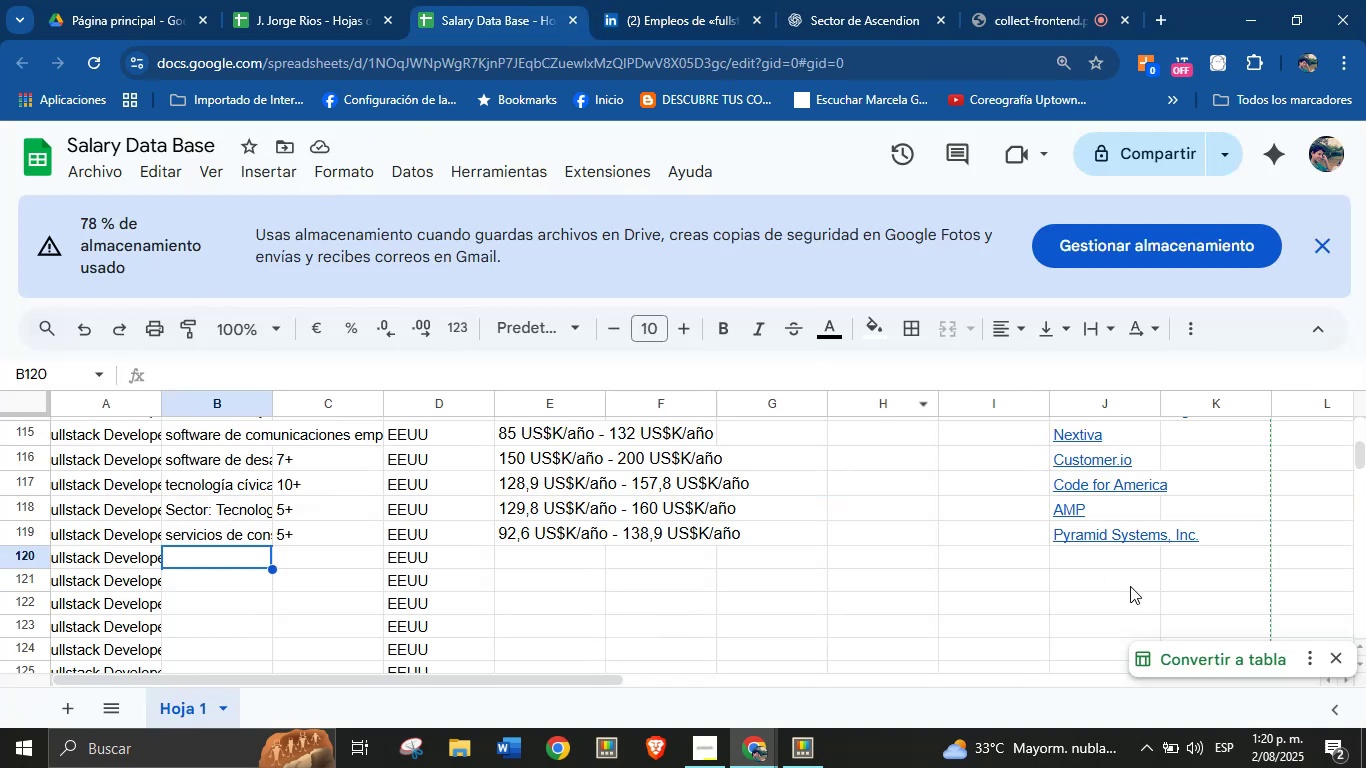 
left_click([1136, 563])
 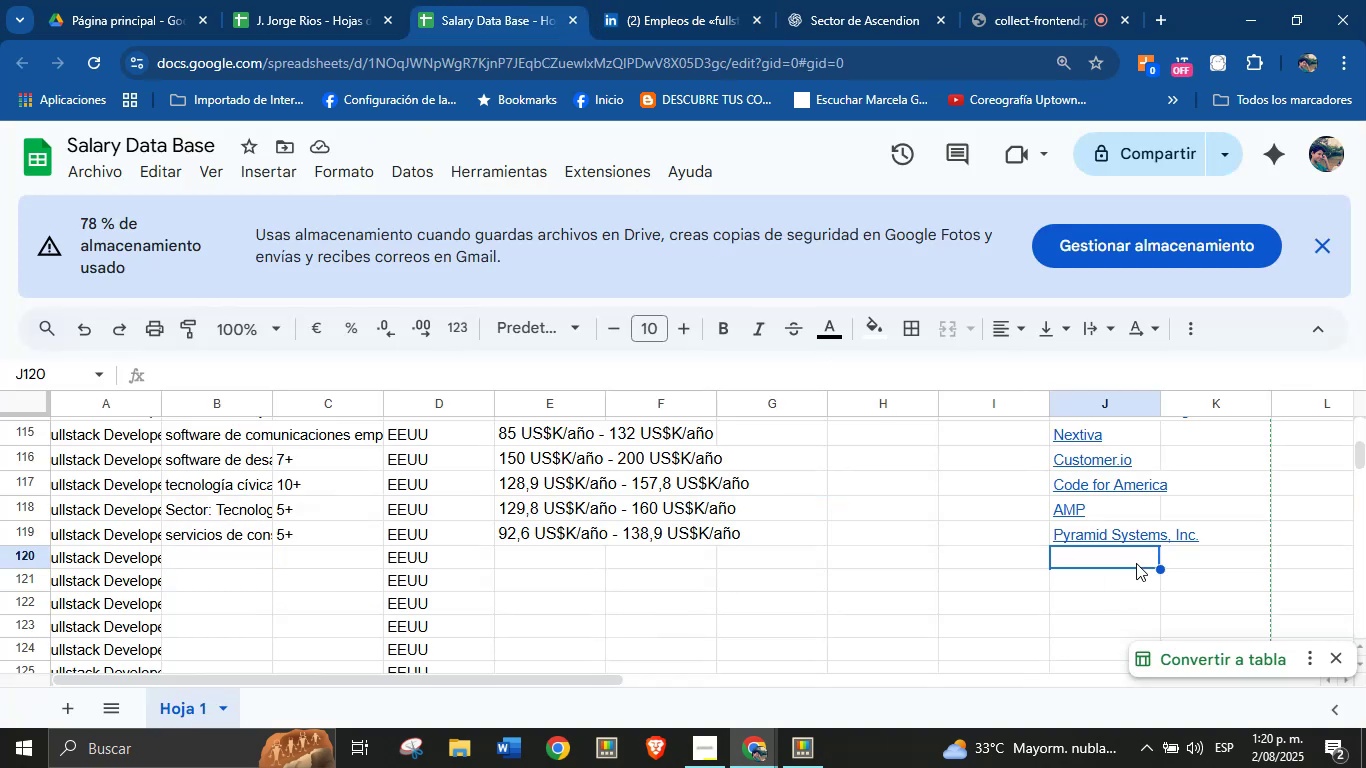 
key(Break)
 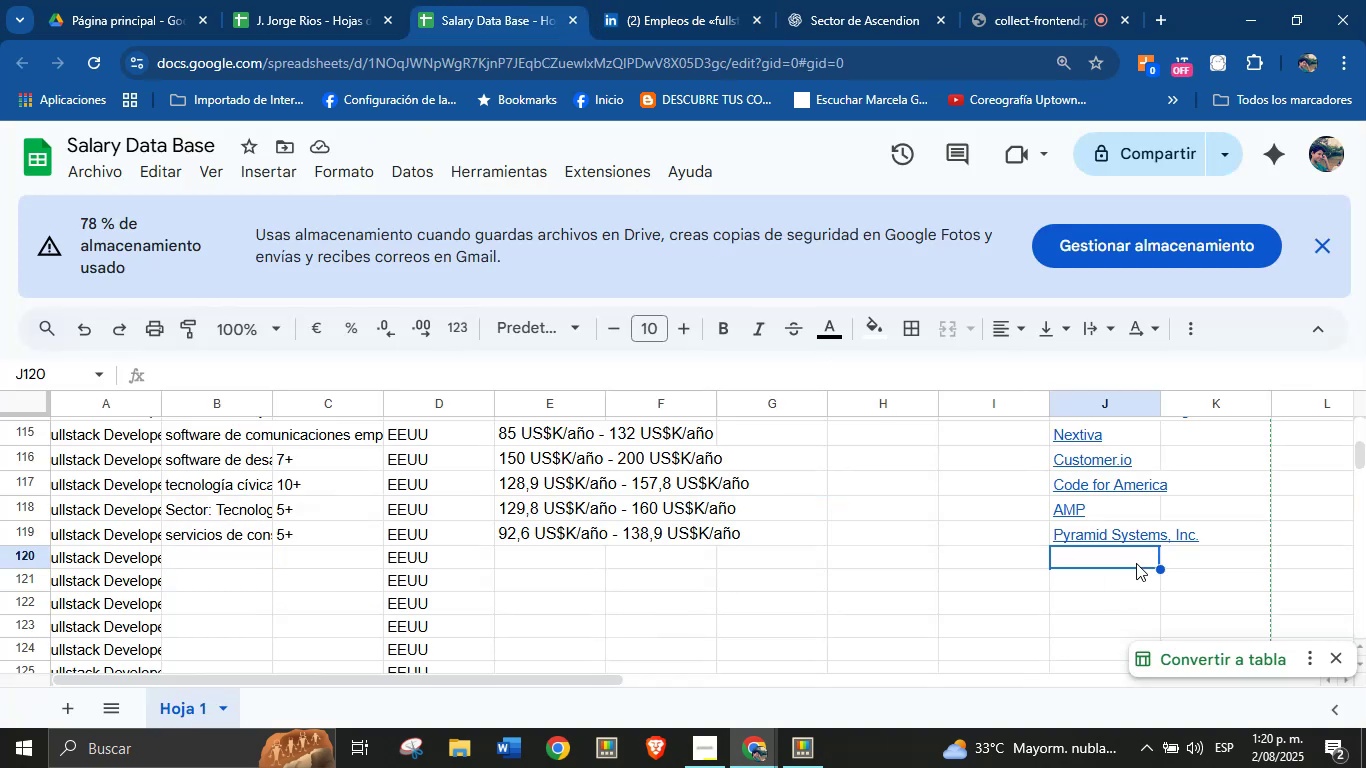 
key(Control+ControlLeft)
 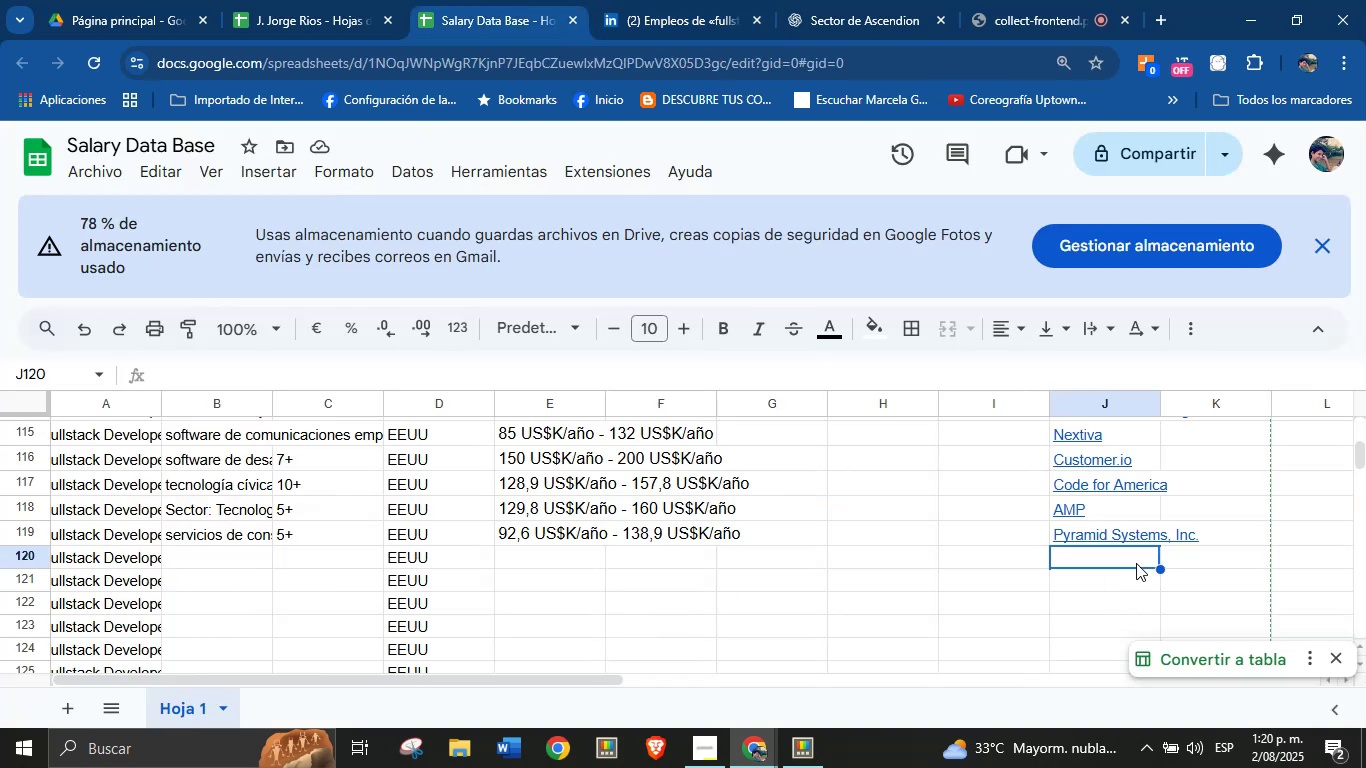 
key(Control+V)
 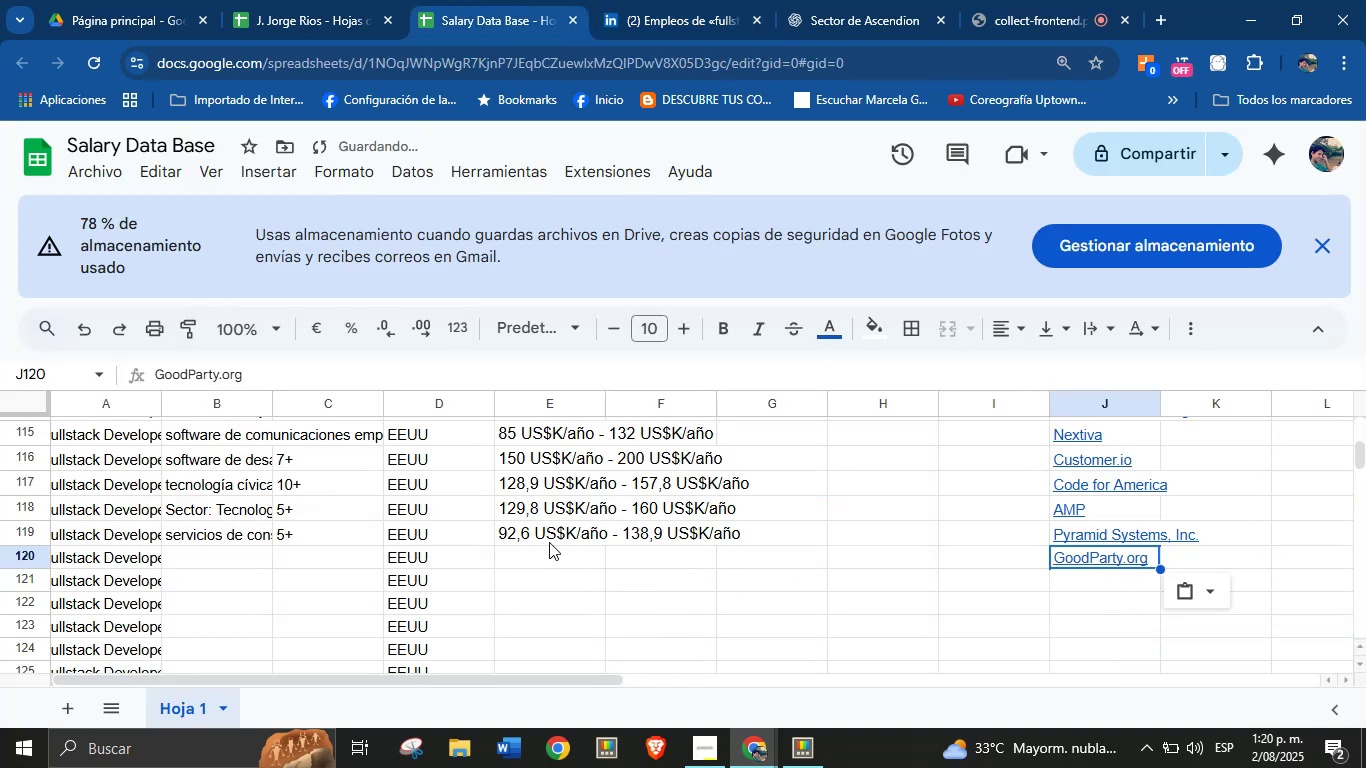 
left_click([549, 558])
 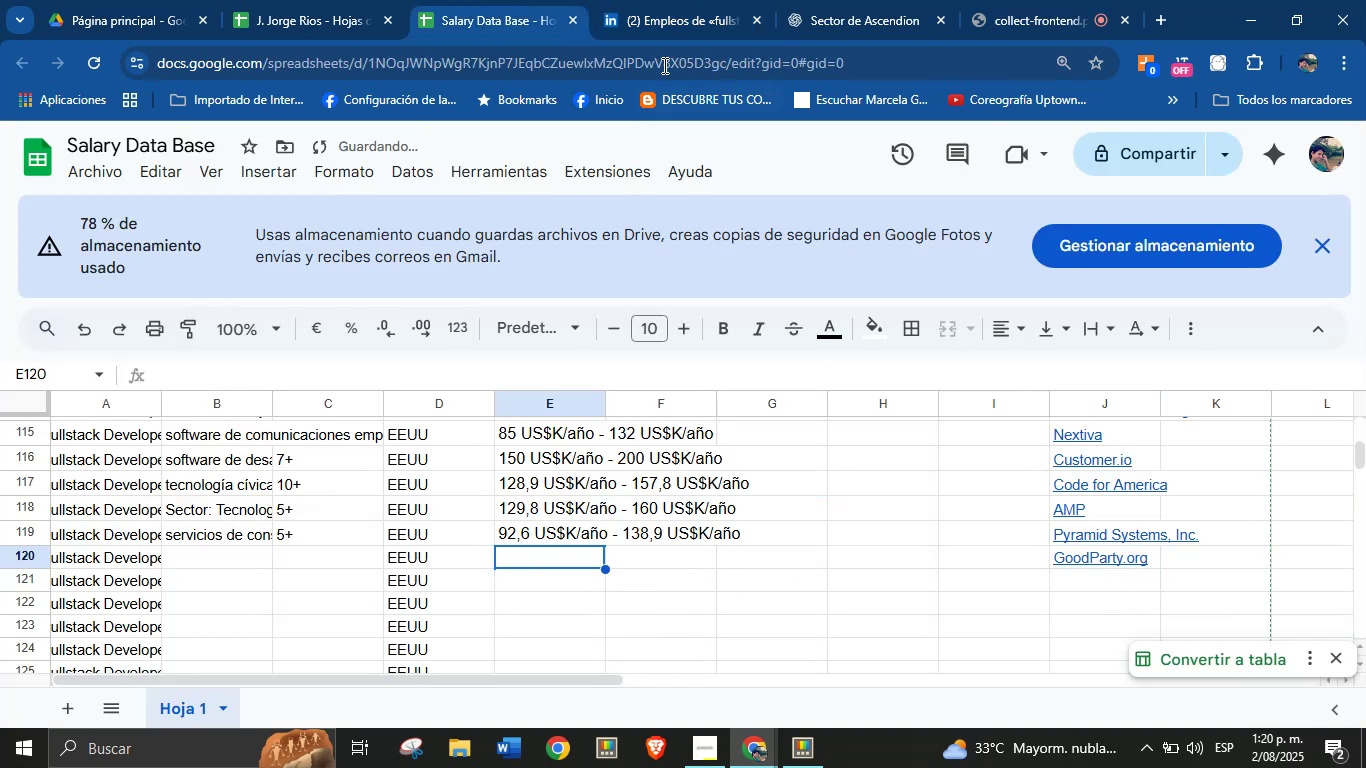 
left_click([682, 0])
 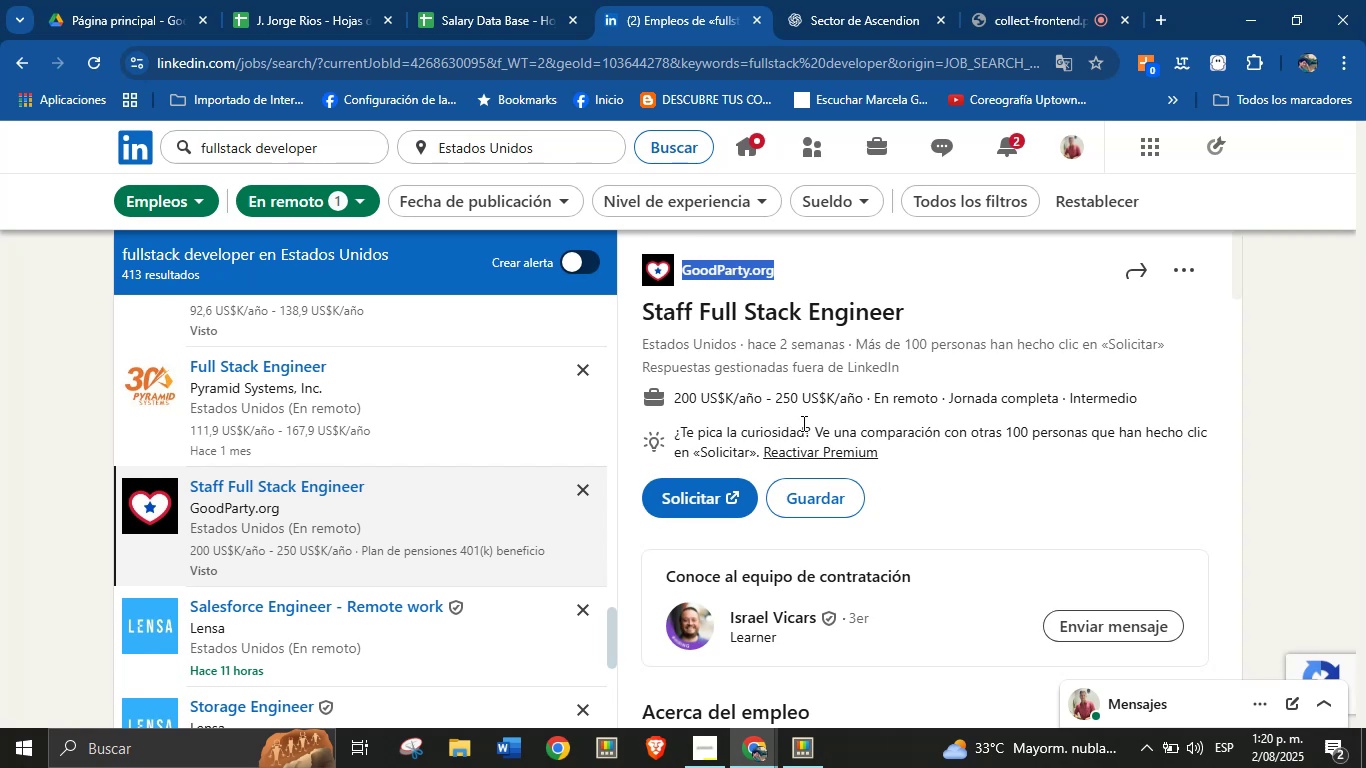 
wait(6.38)
 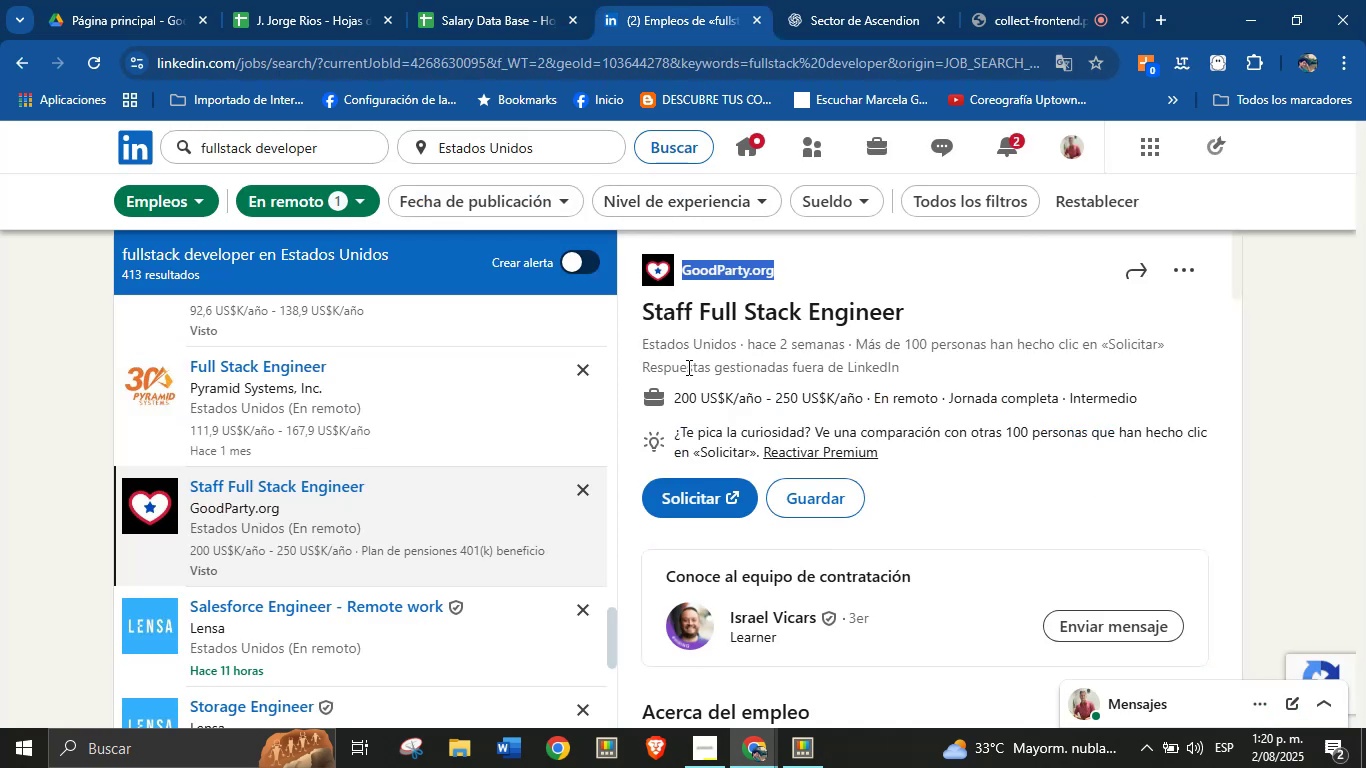 
left_click_drag(start_coordinate=[864, 400], to_coordinate=[676, 397])
 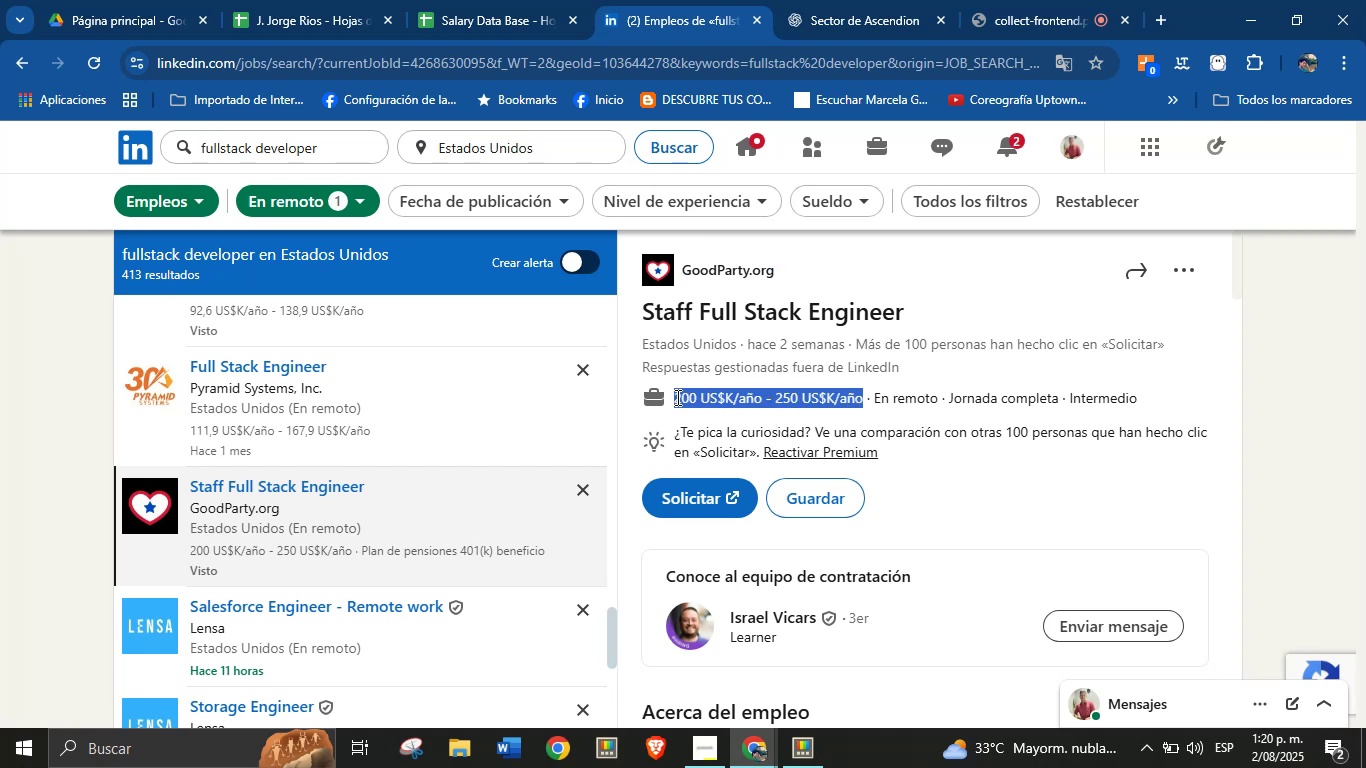 
key(Alt+AltLeft)
 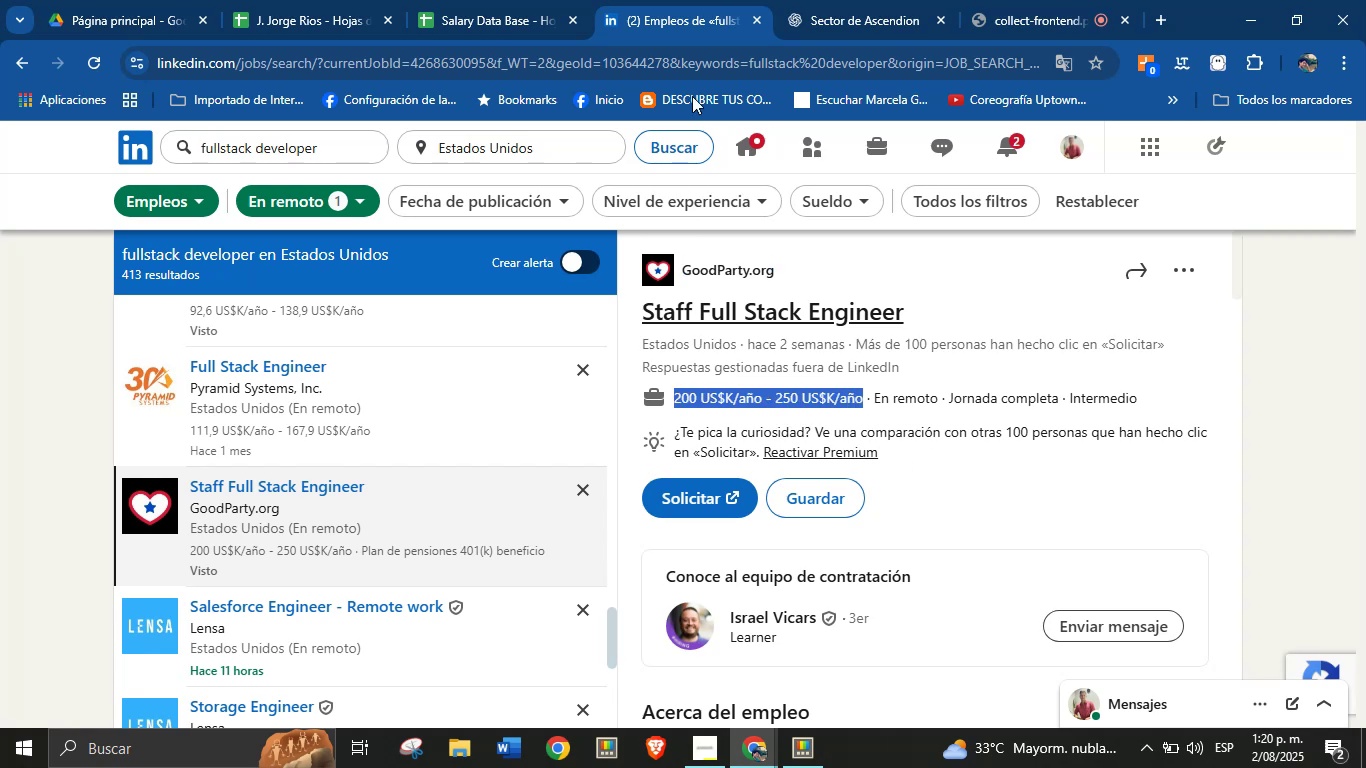 
key(Alt+Control+ControlLeft)
 